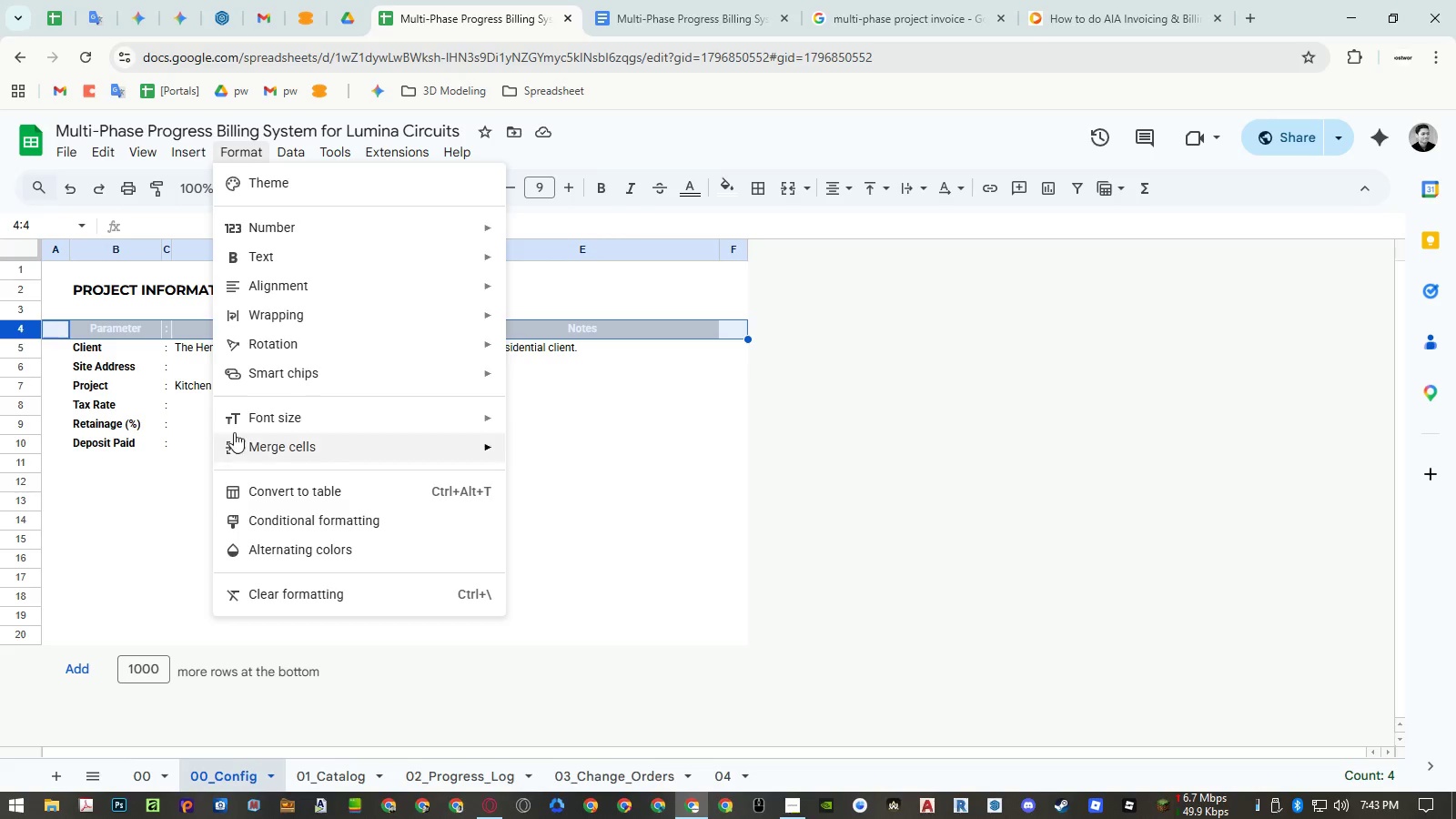 
double_click([141, 328])
 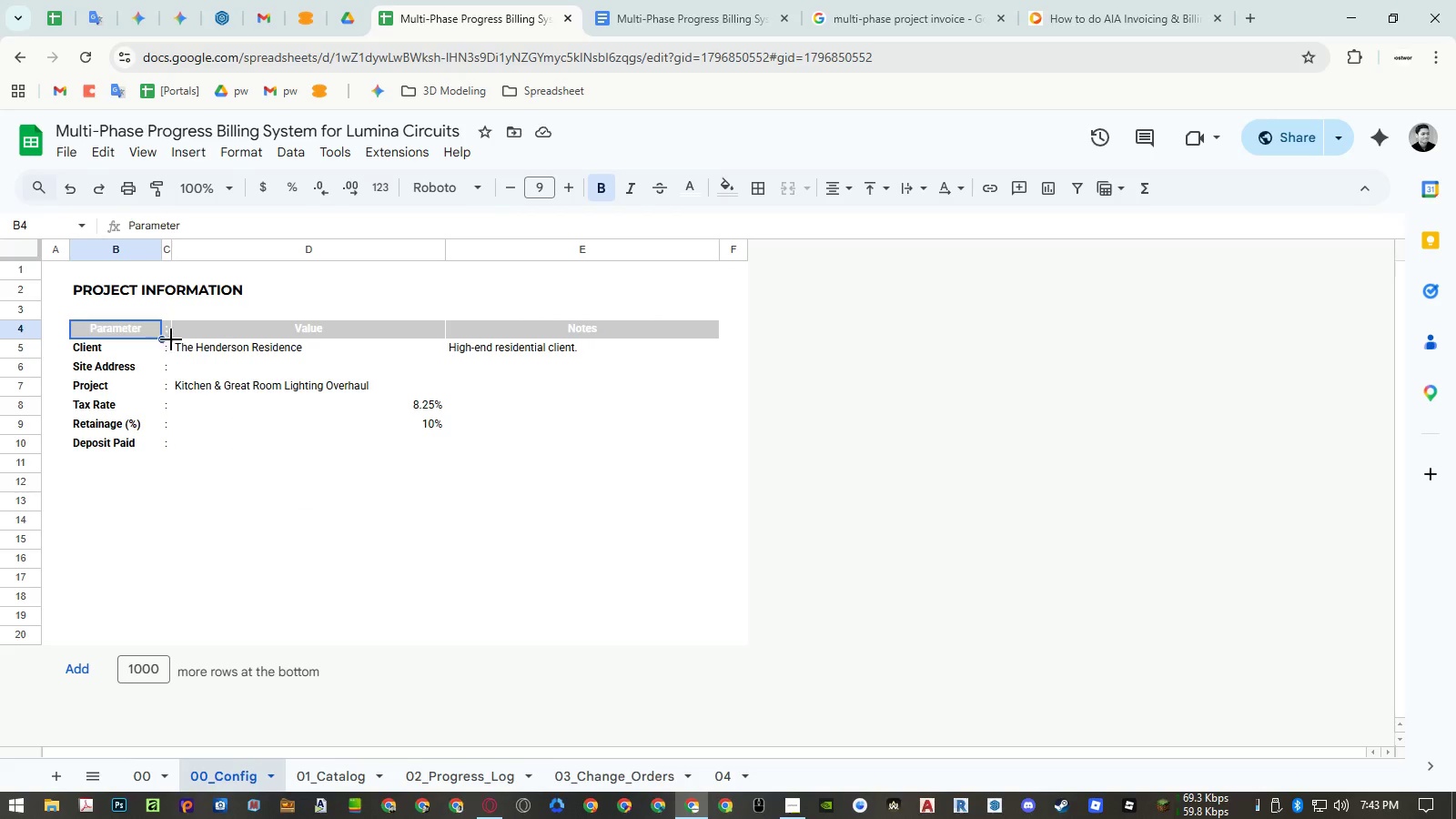 
key(Delete)
 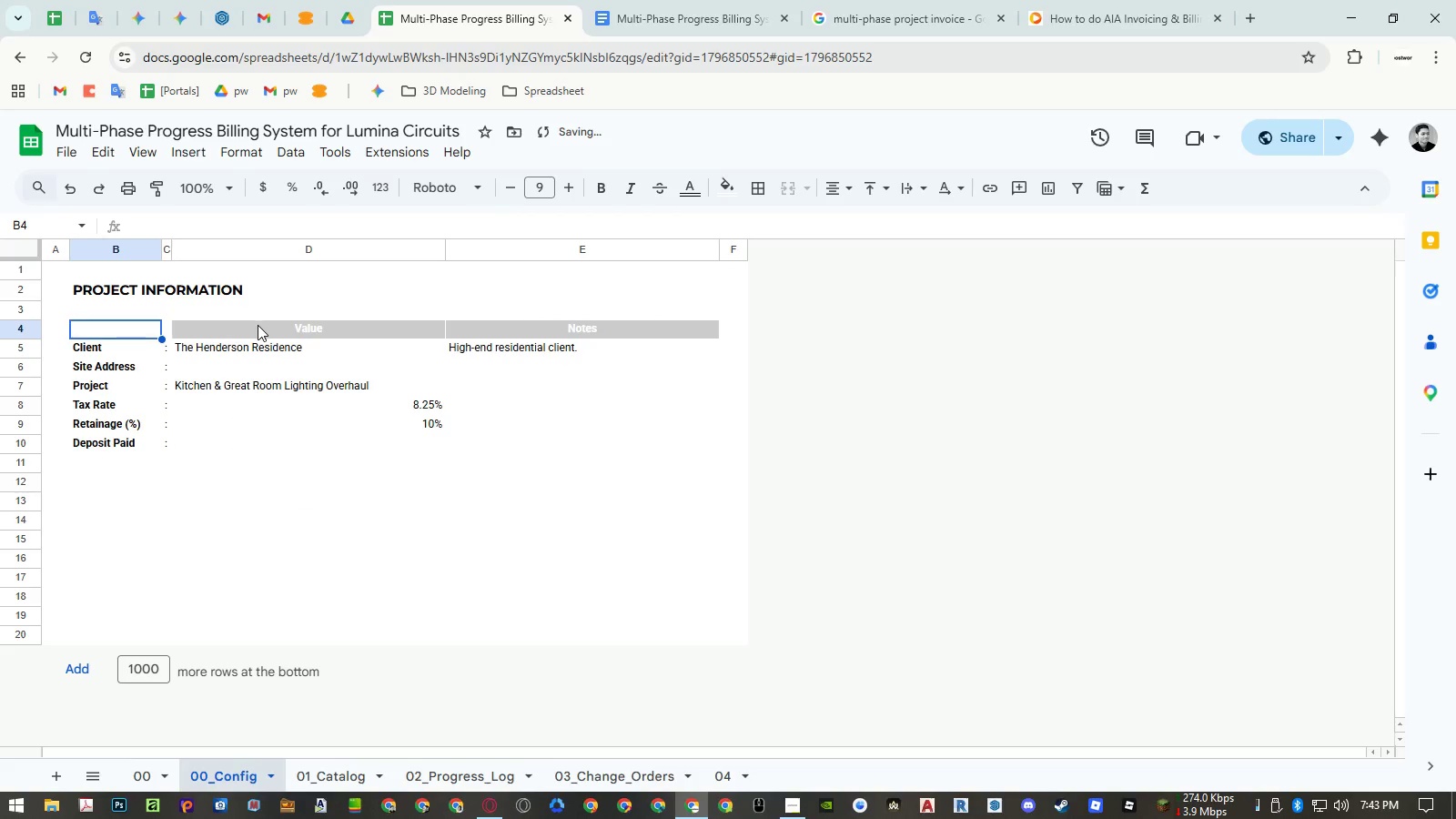 
left_click([258, 325])
 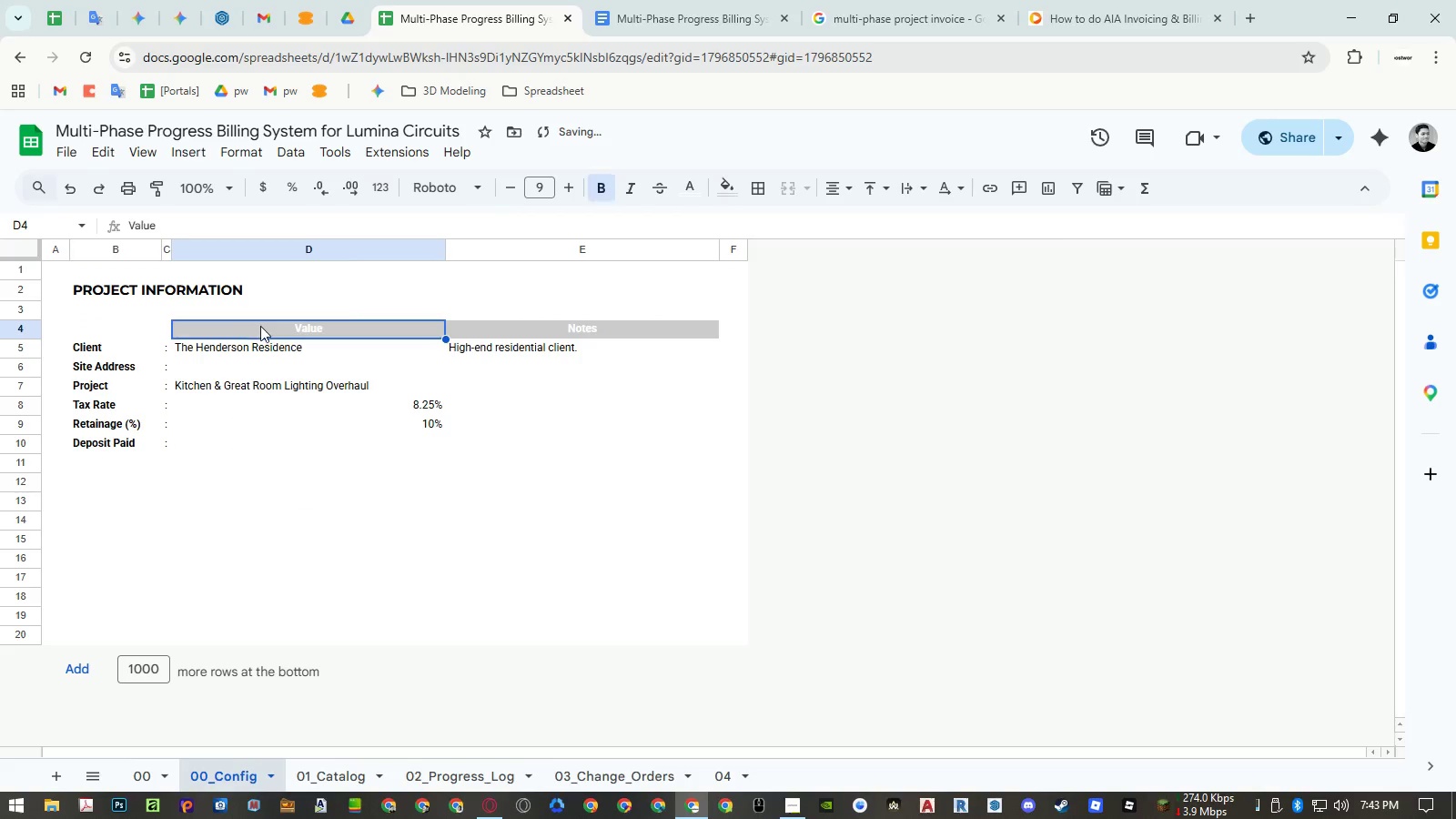 
key(Delete)
 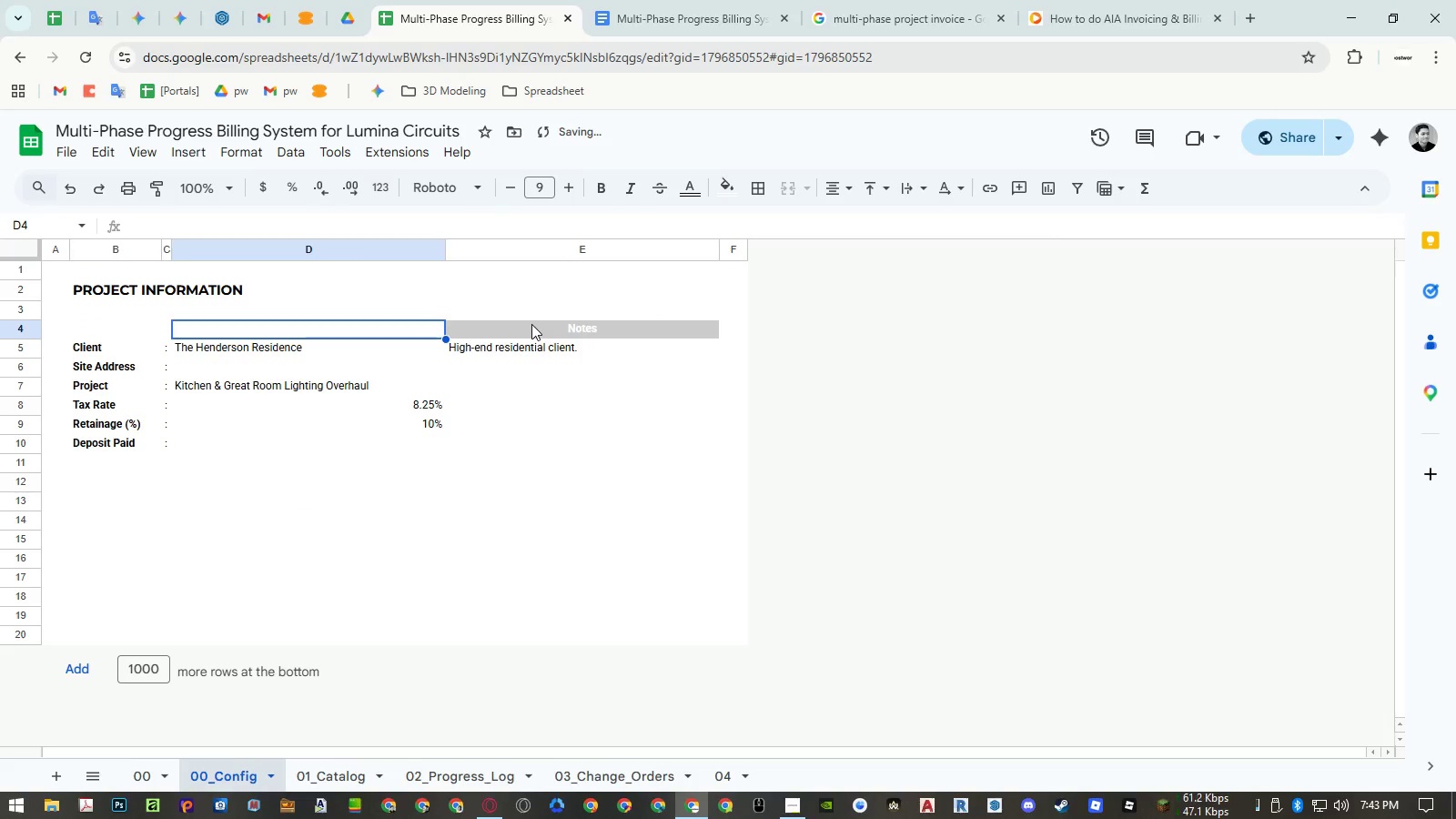 
key(Delete)
 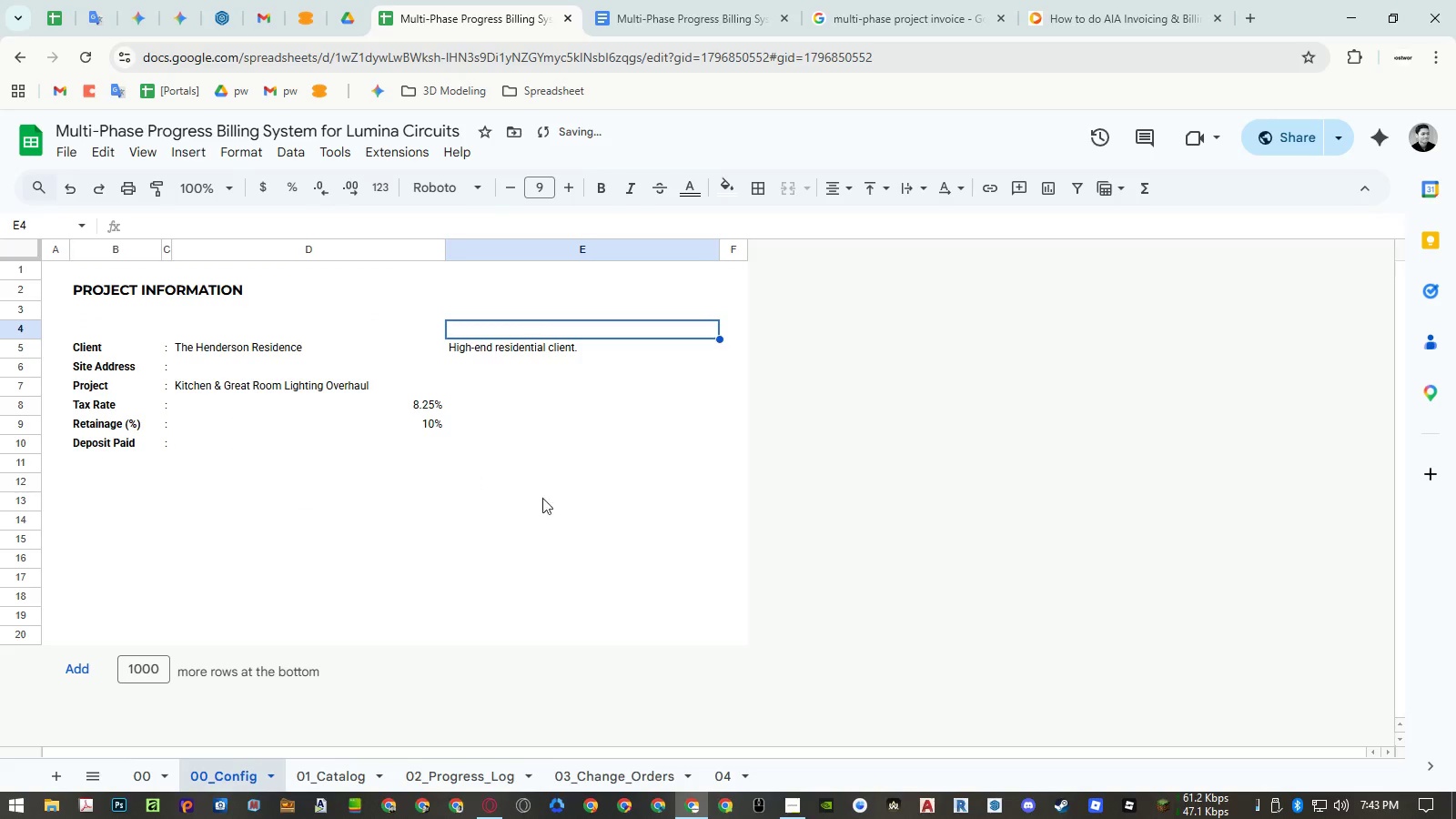 
left_click([584, 498])
 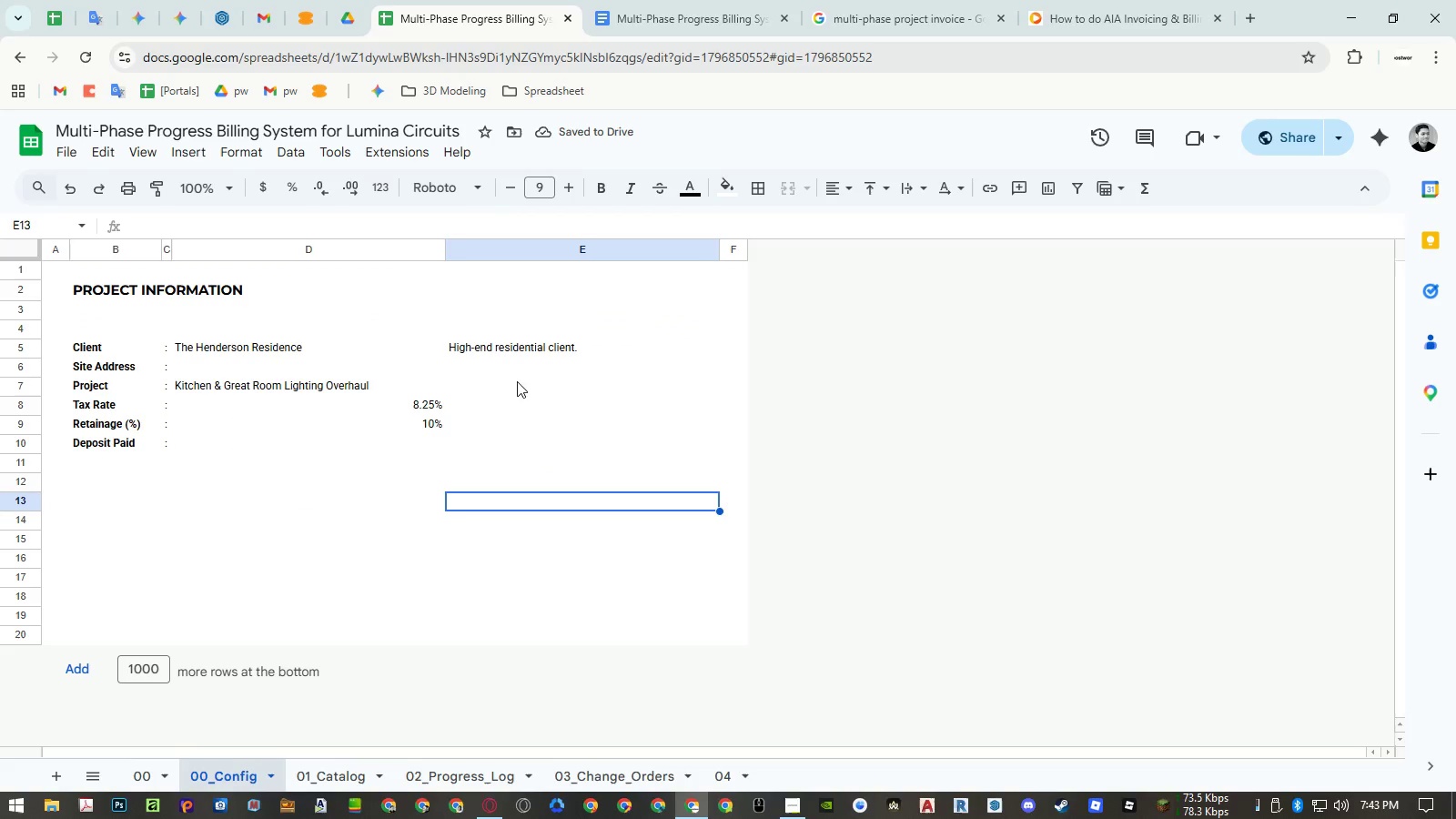 
left_click([513, 351])
 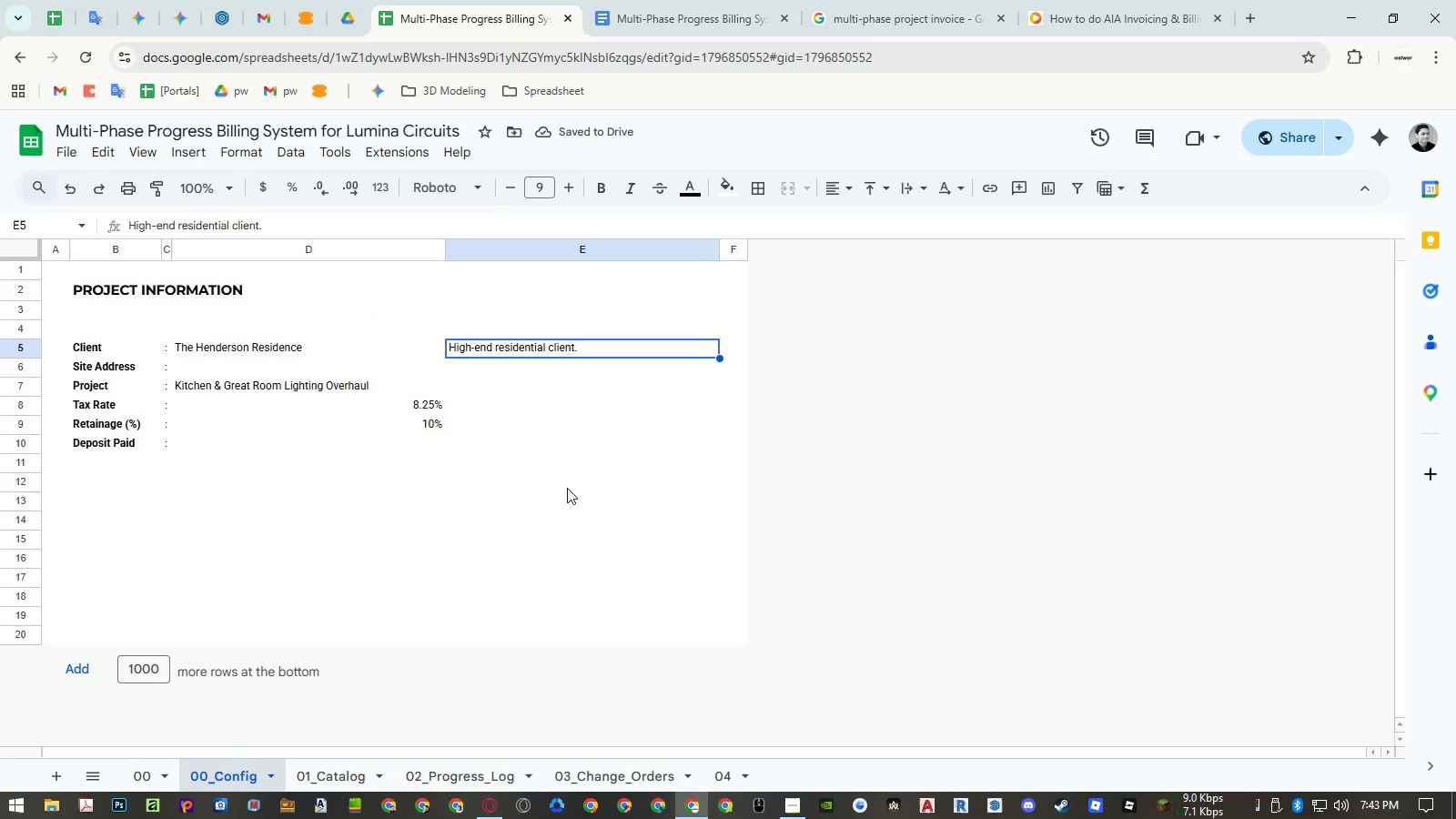 
key(Control+ControlLeft)
 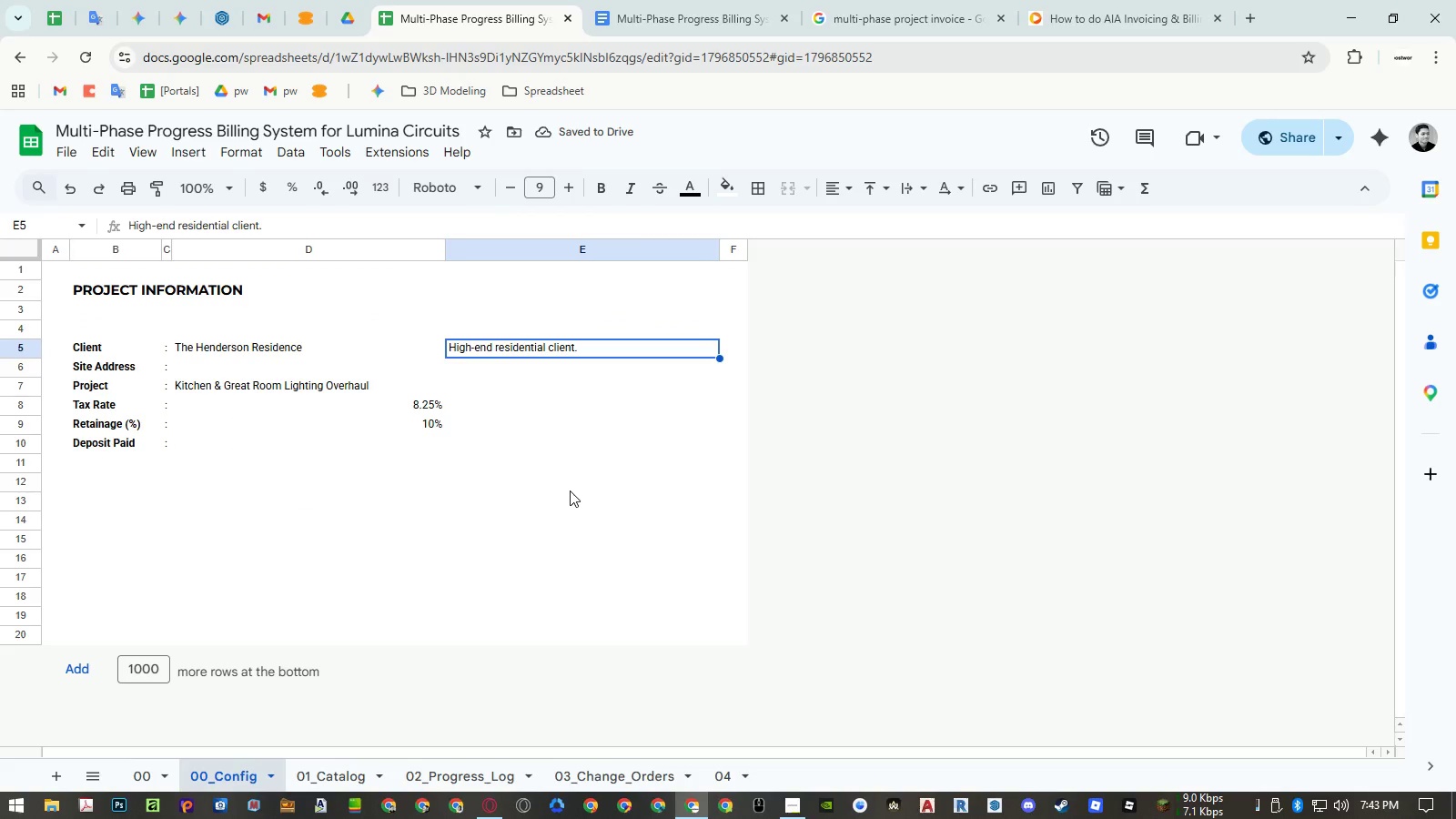 
key(Control+Shift+ShiftLeft)
 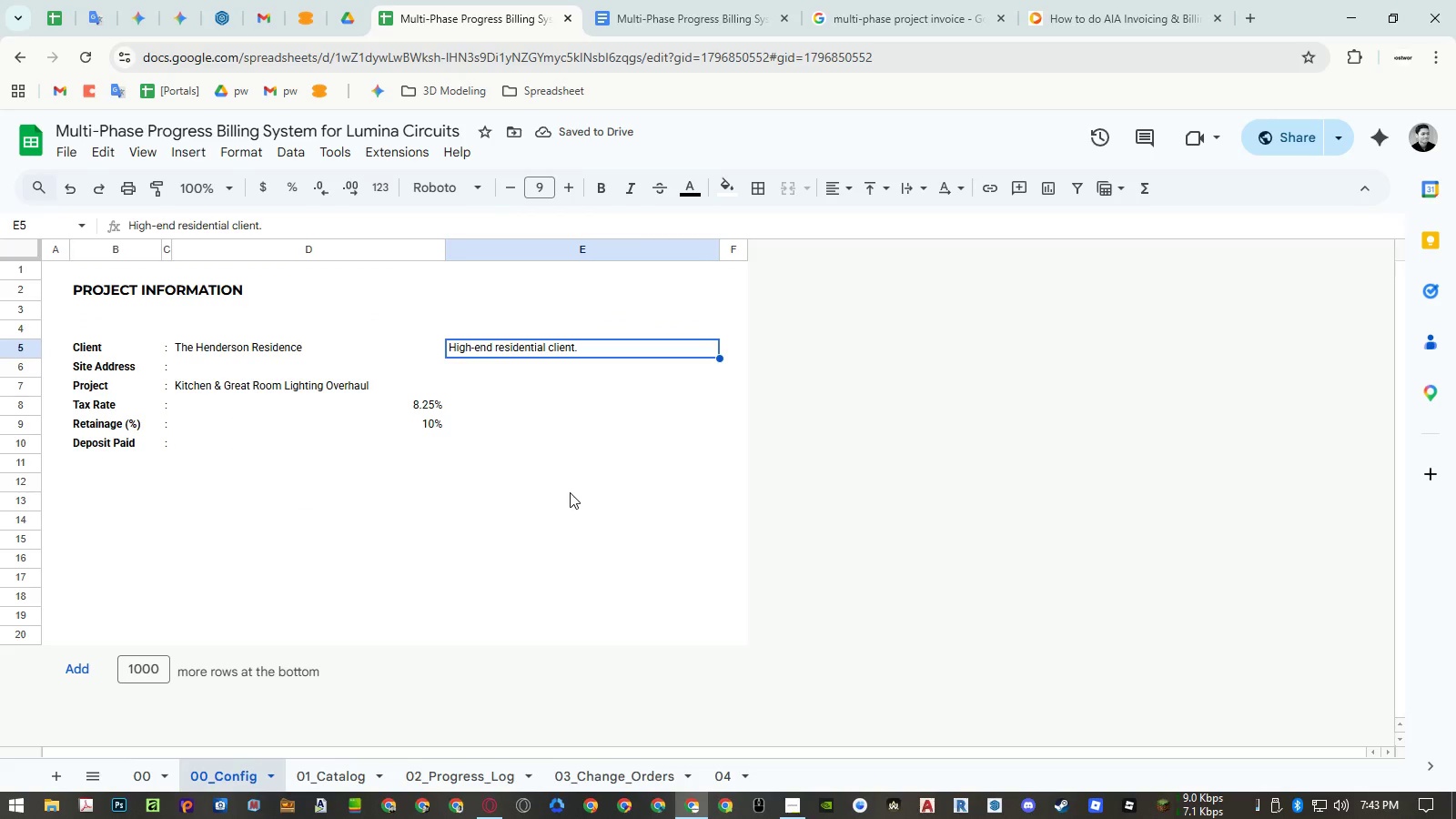 
key(Control+Shift+V)
 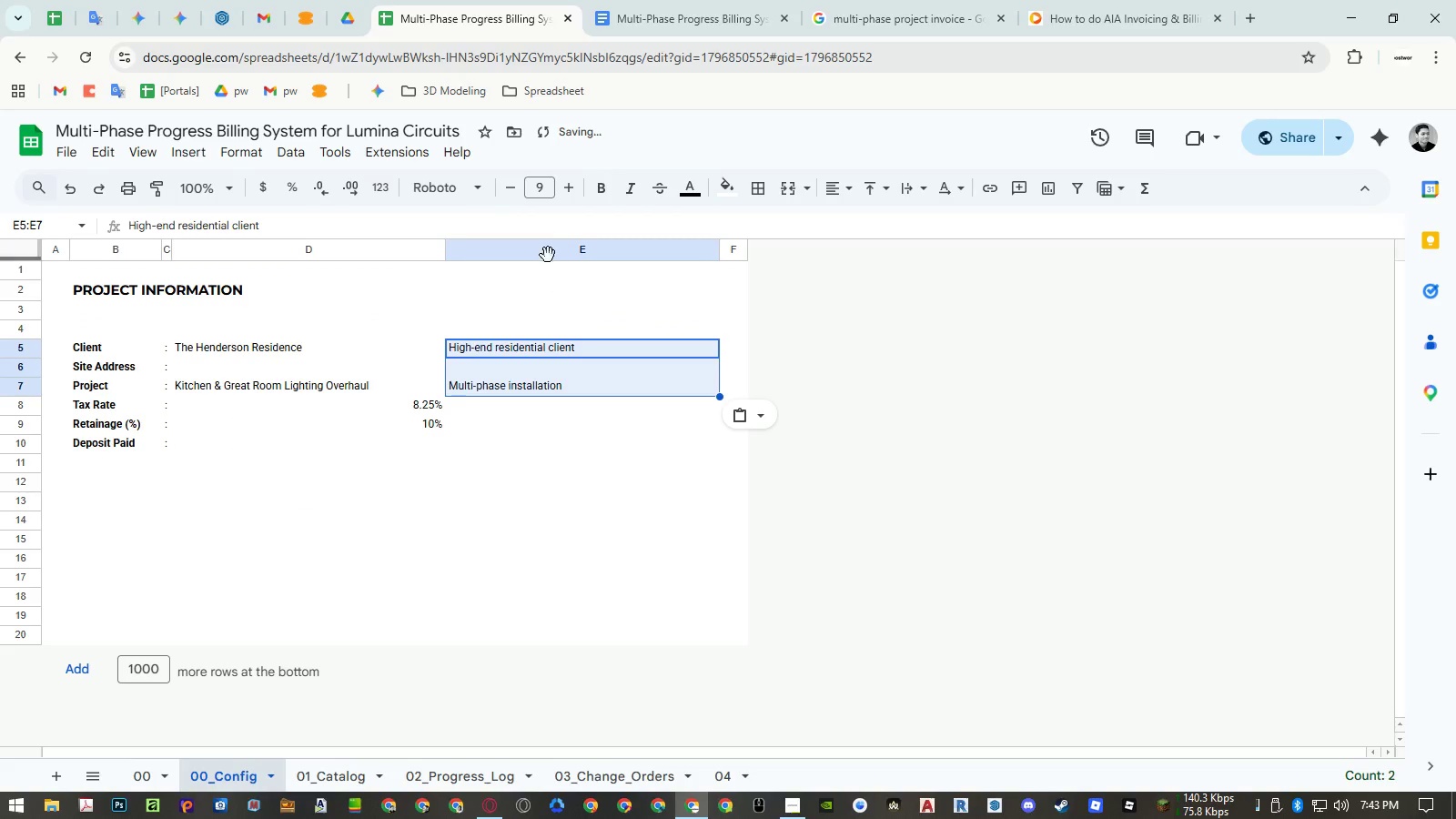 
left_click([551, 239])
 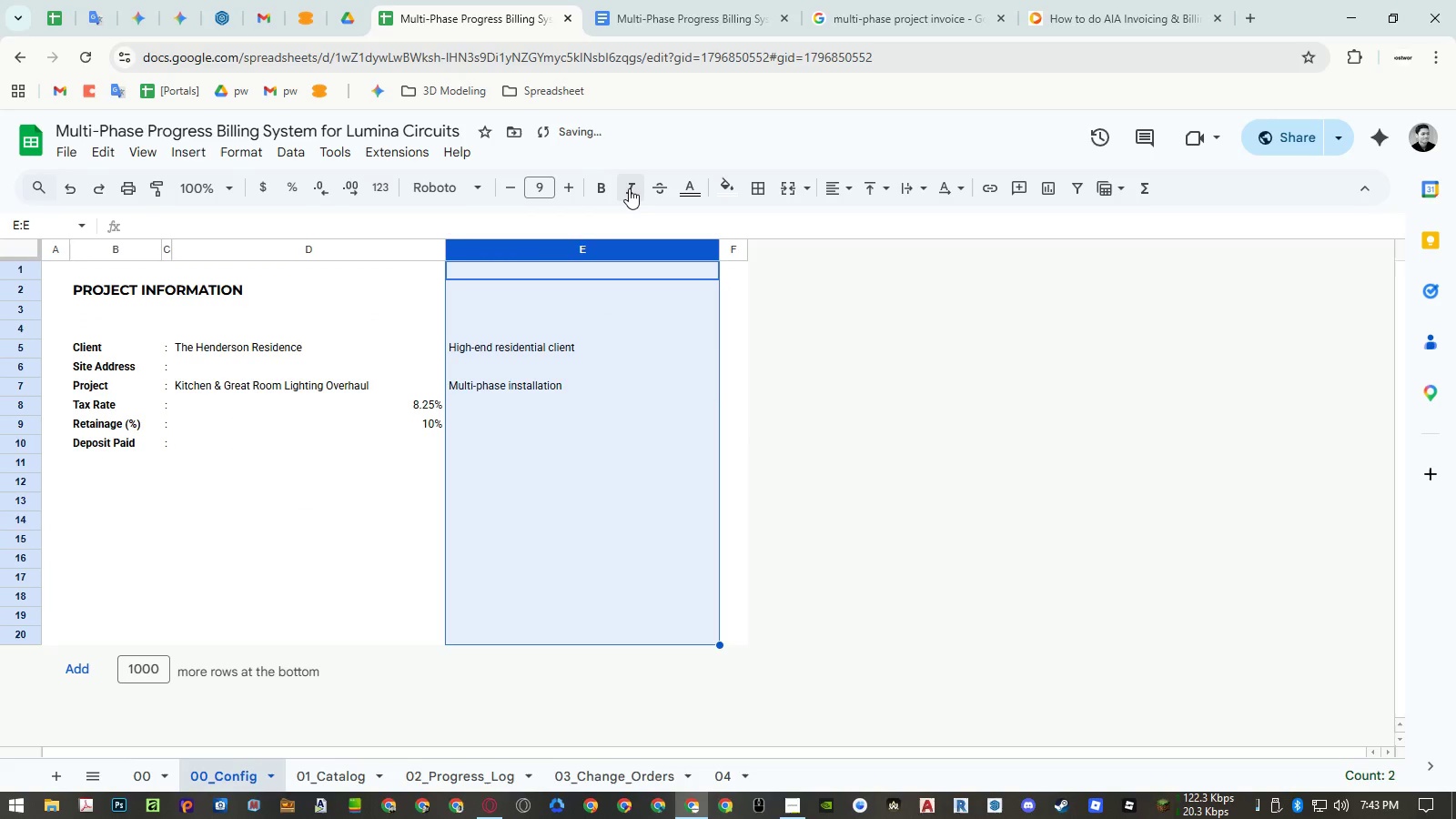 
left_click([629, 188])
 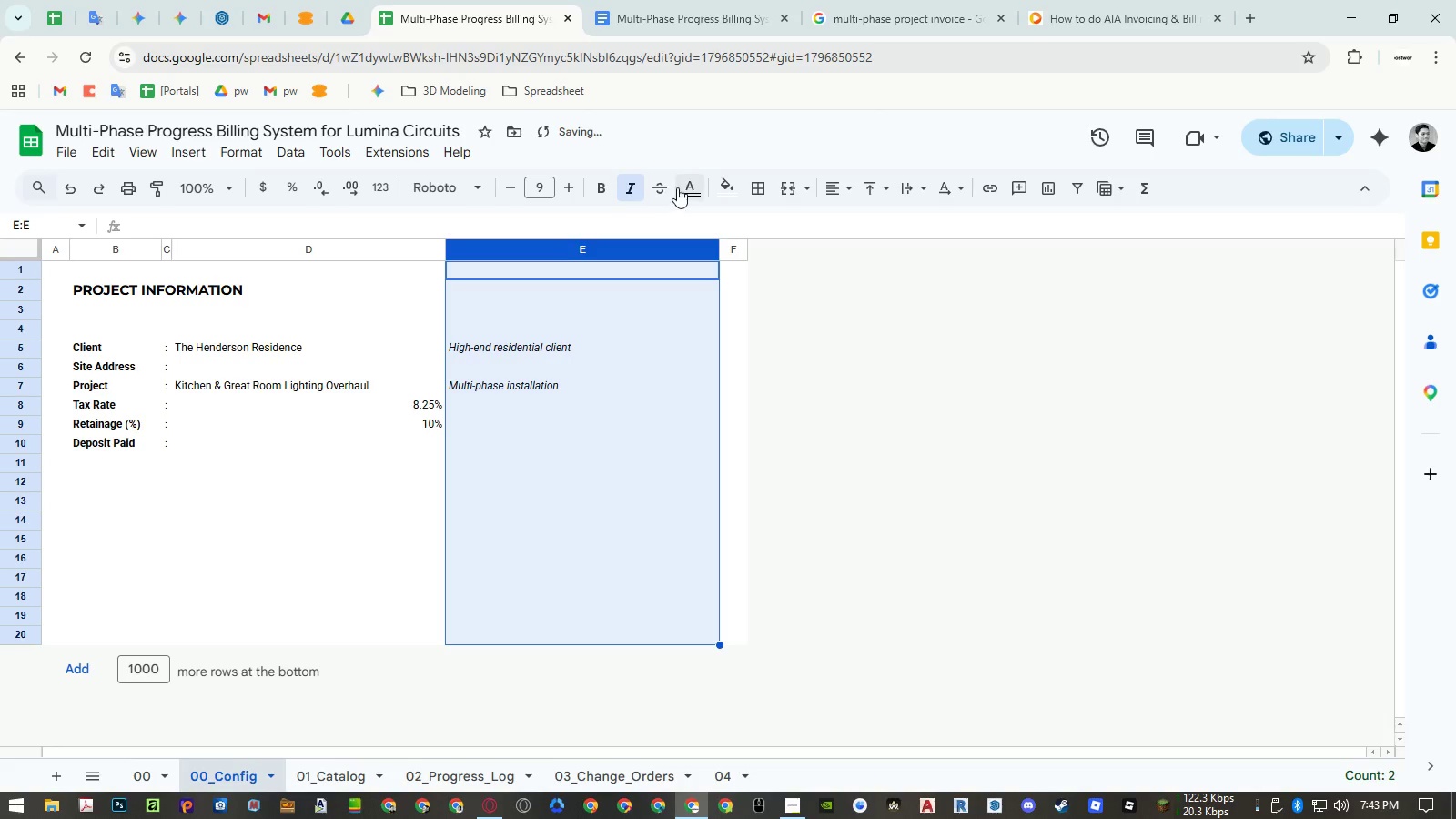 
left_click([682, 186])
 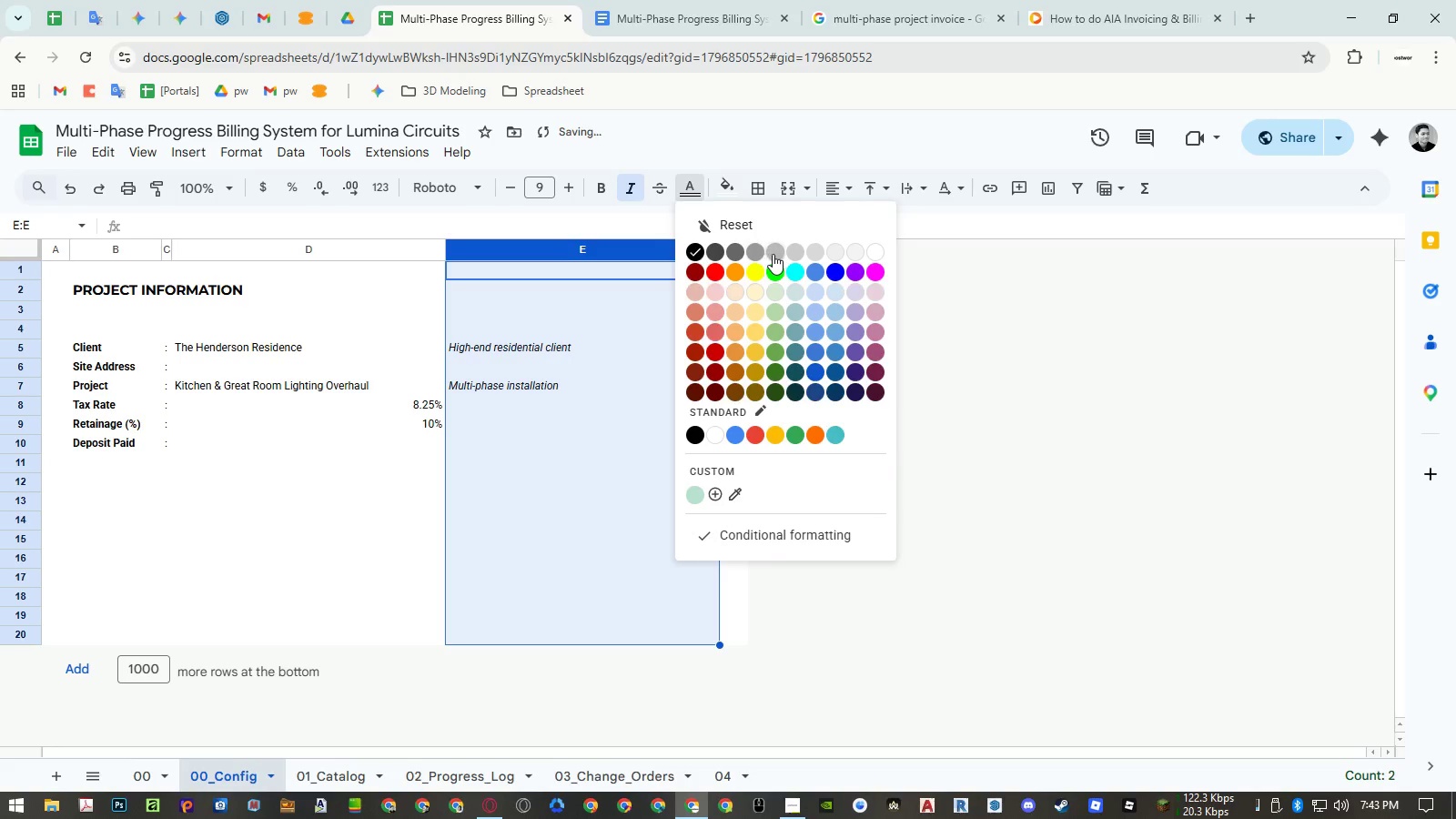 
left_click([773, 254])
 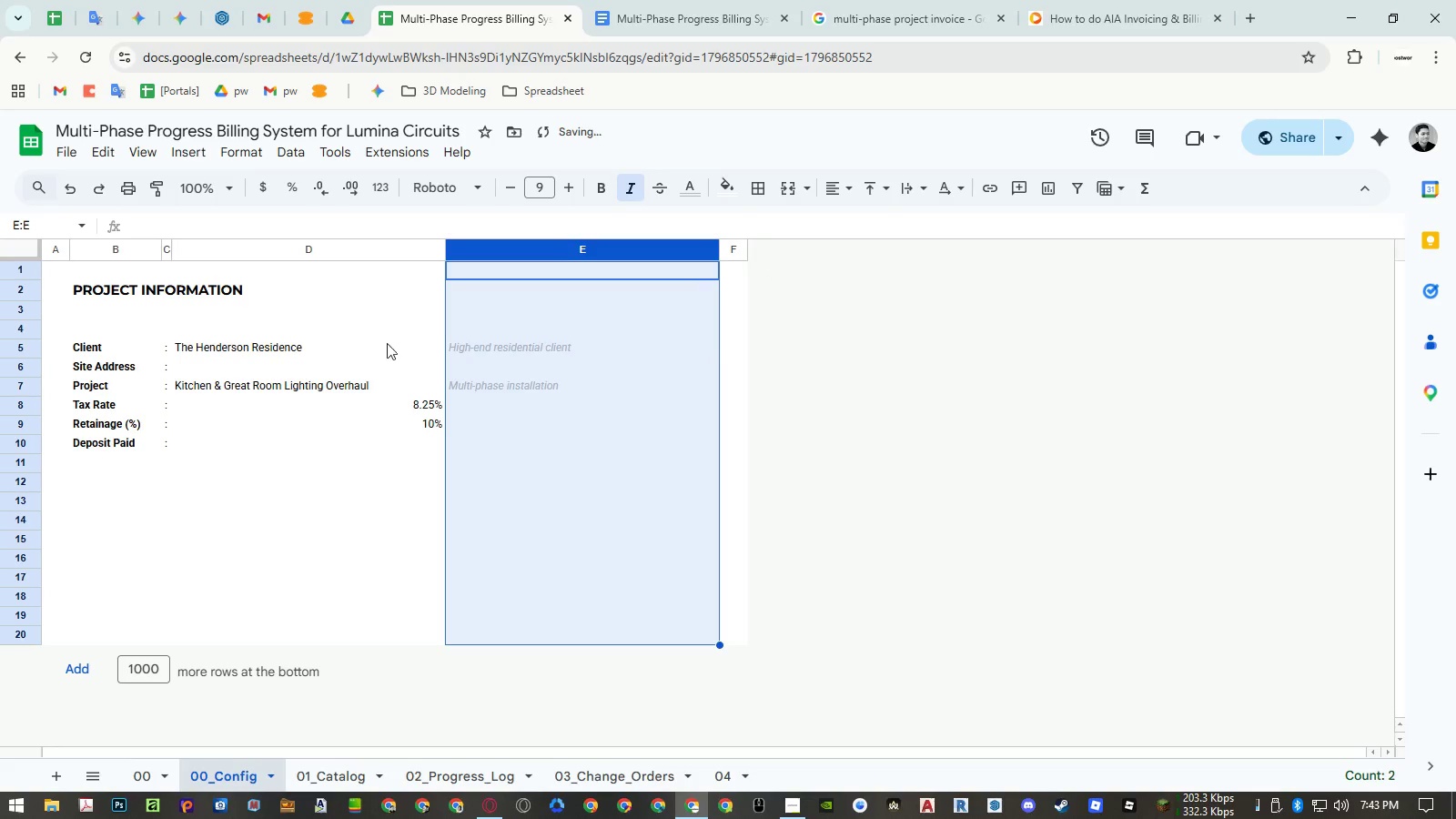 
right_click([400, 249])
 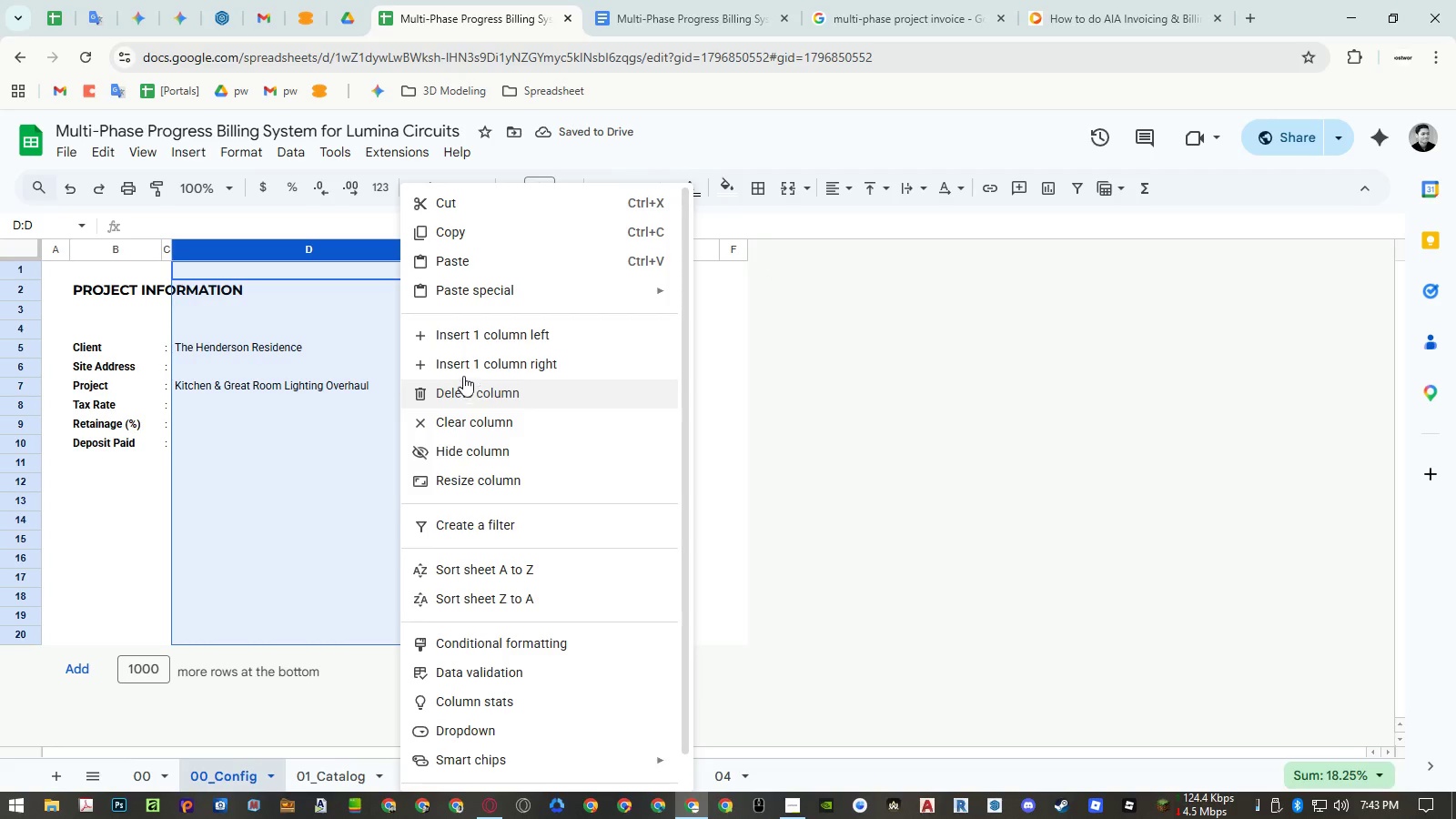 
left_click([463, 366])
 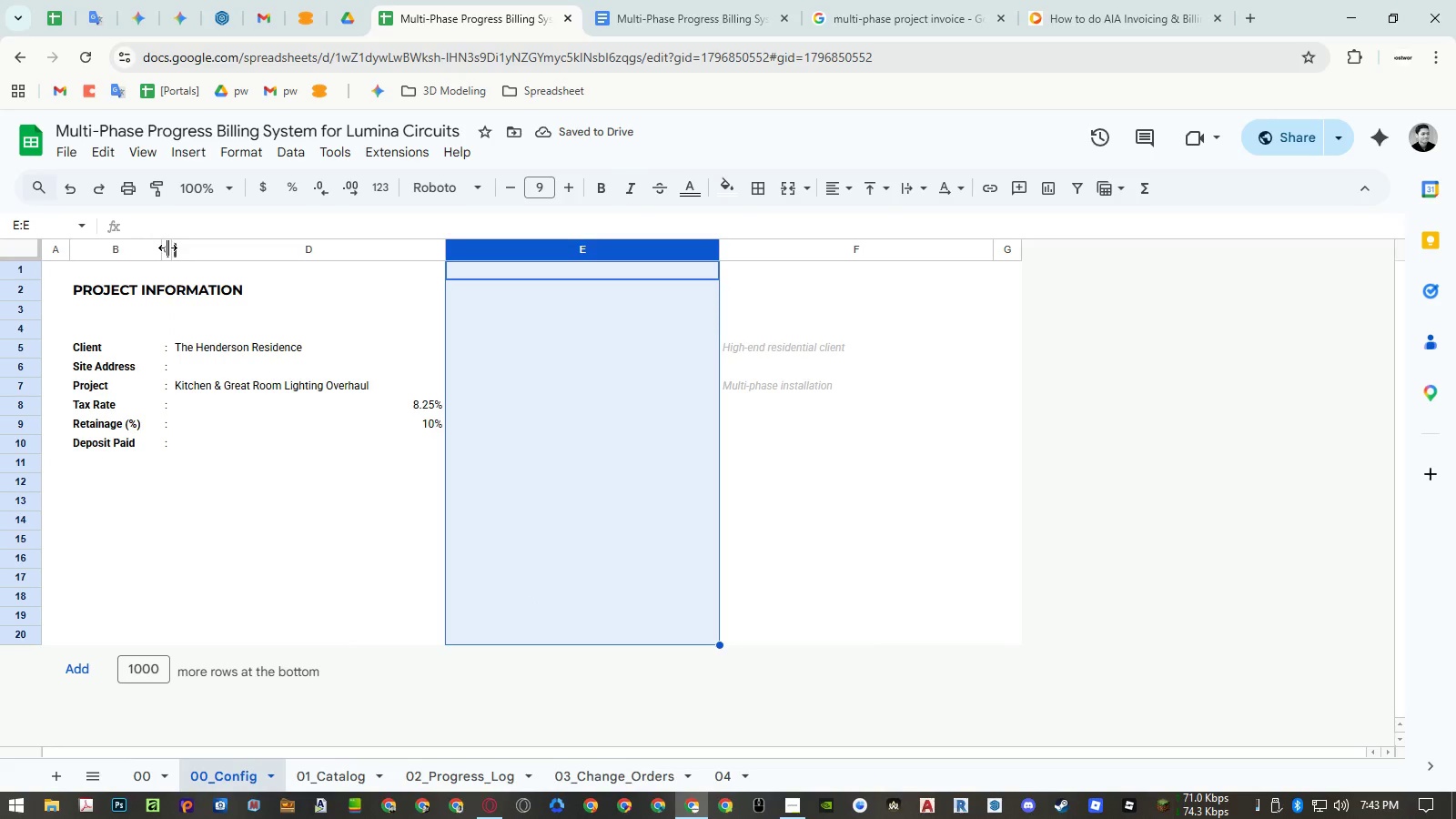 
wait(5.28)
 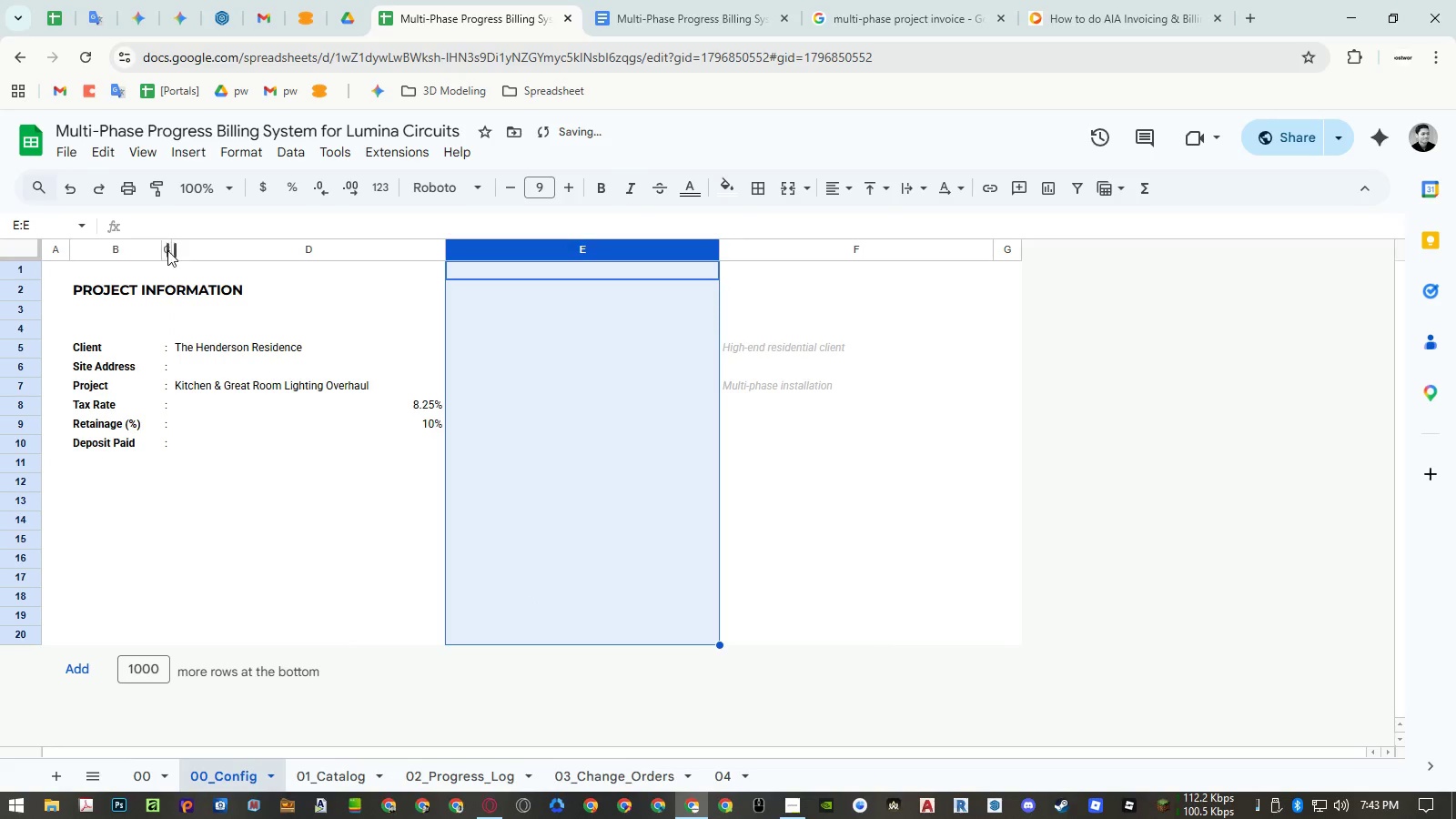 
right_click([401, 249])
 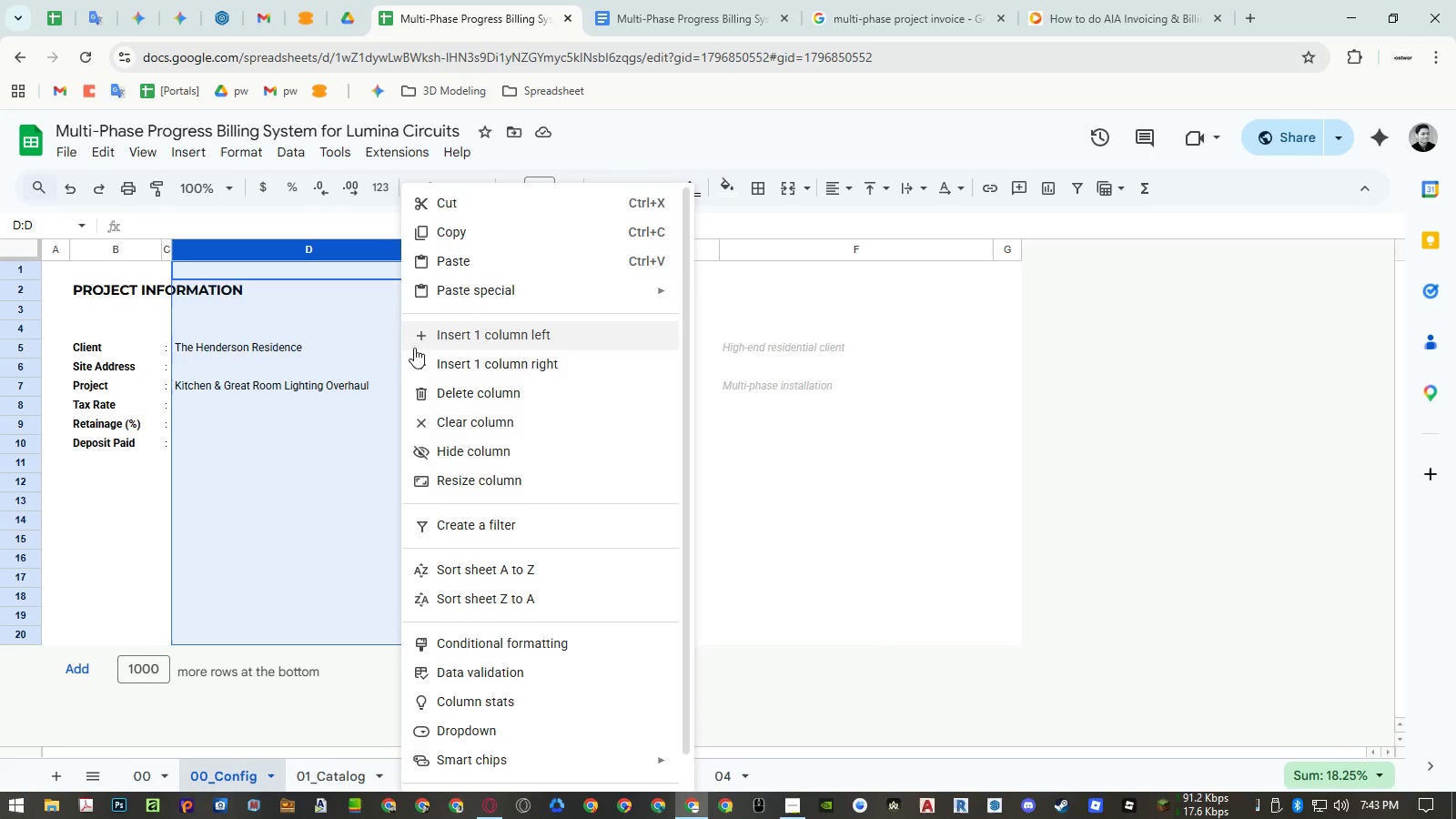 
left_click([338, 406])
 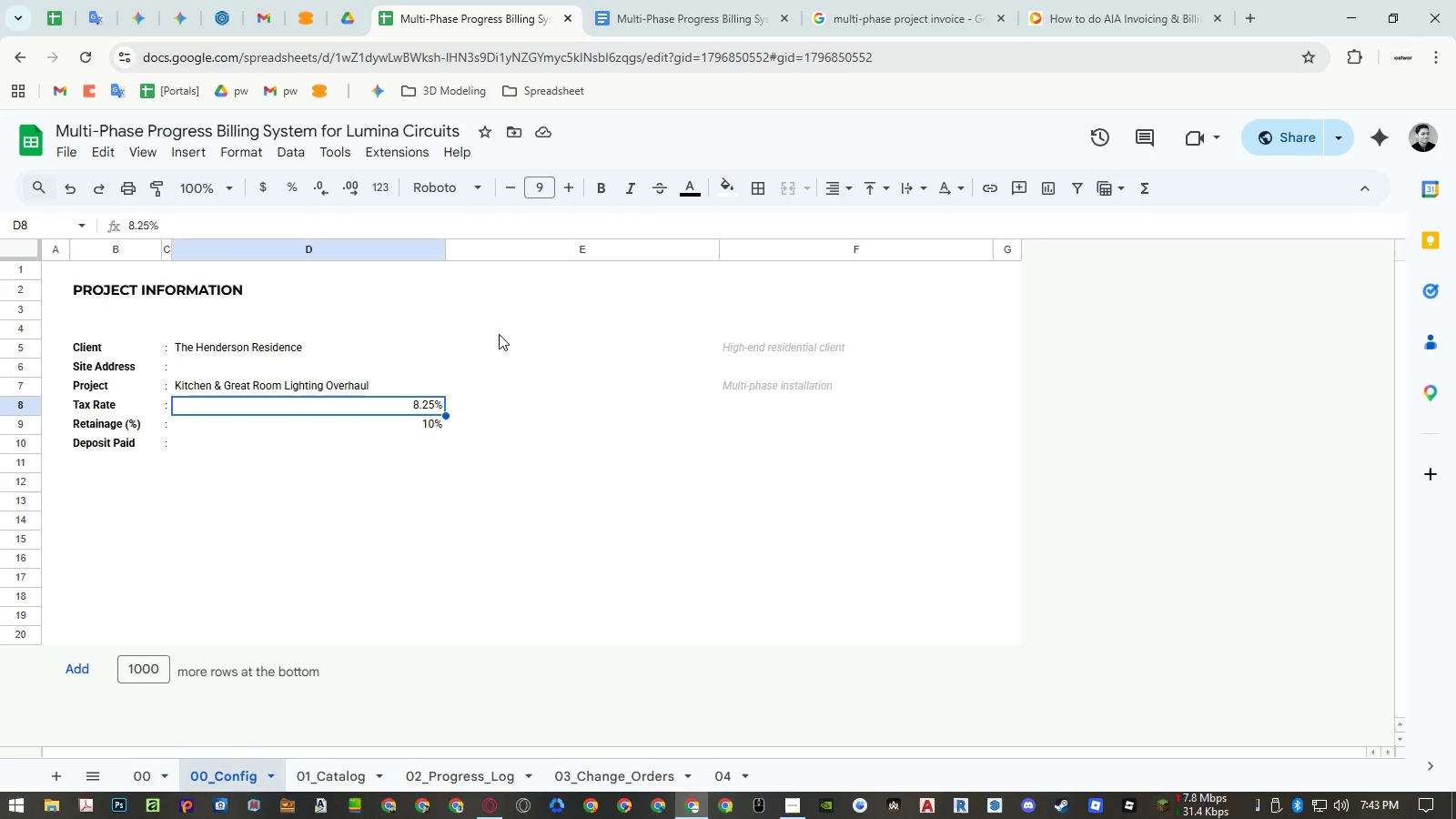 
left_click([502, 345])
 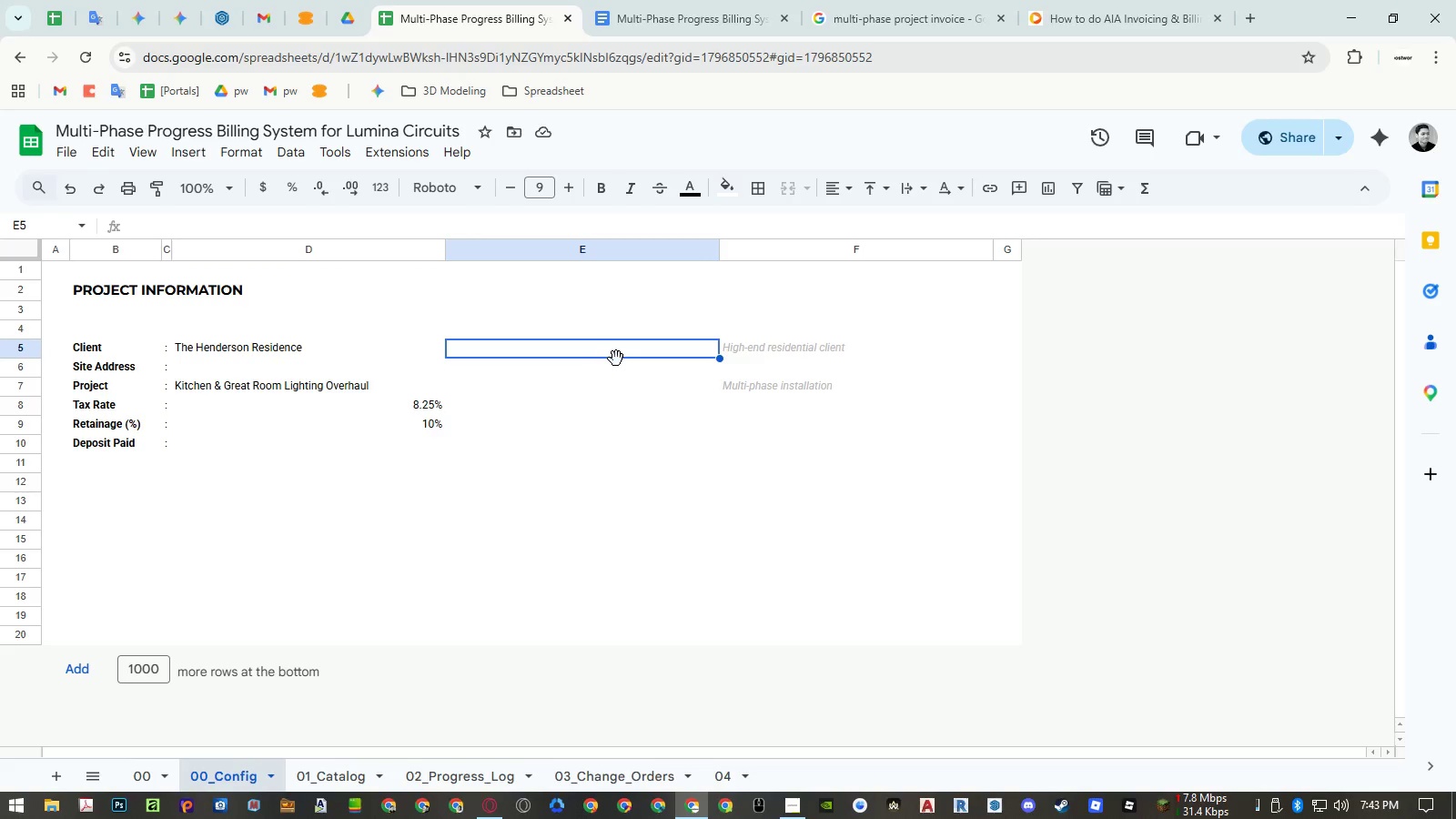 
hold_key(key=ShiftRight, duration=1.5)
 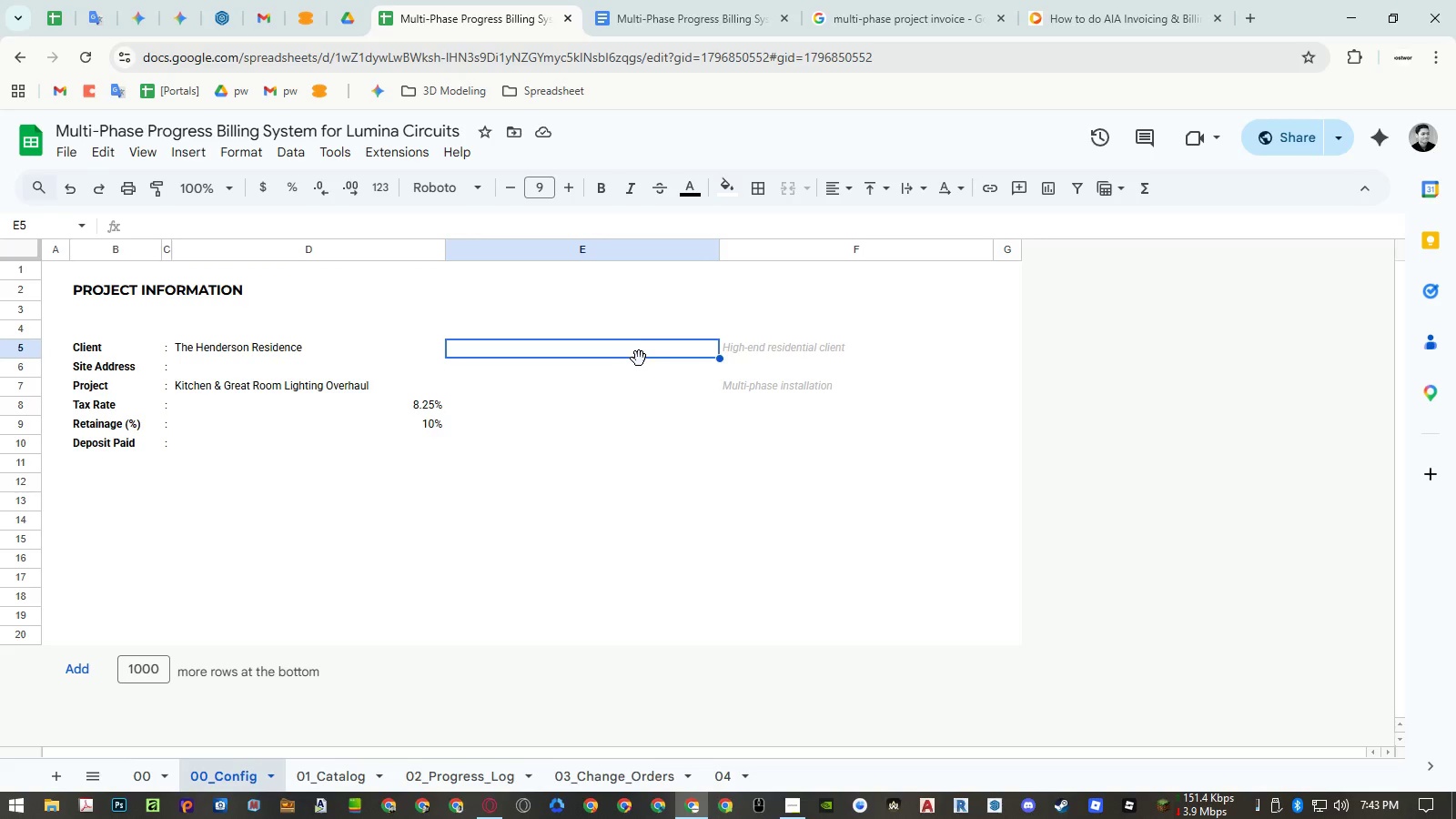 
hold_key(key=ShiftRight, duration=0.92)
 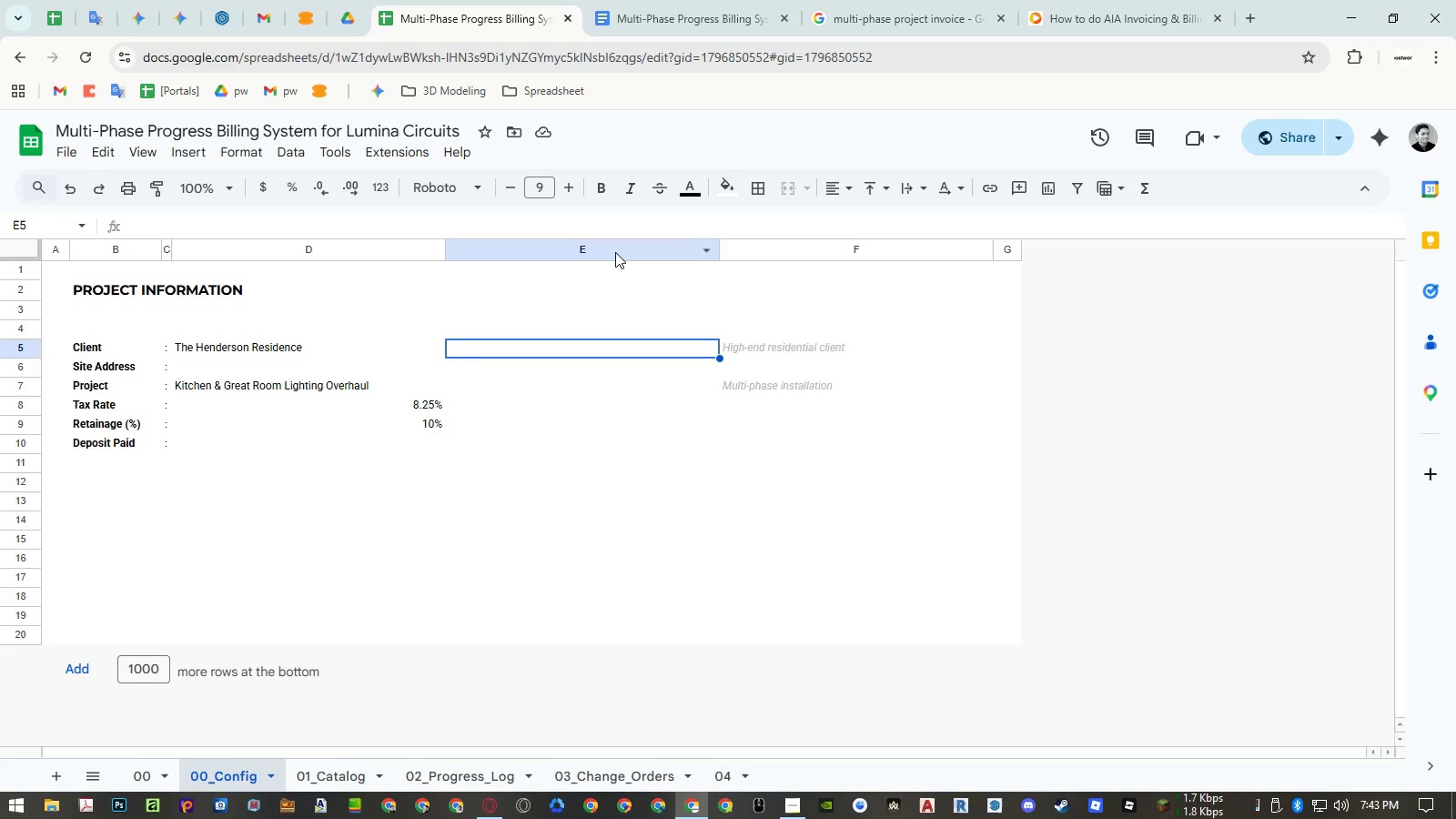 
right_click([615, 252])
 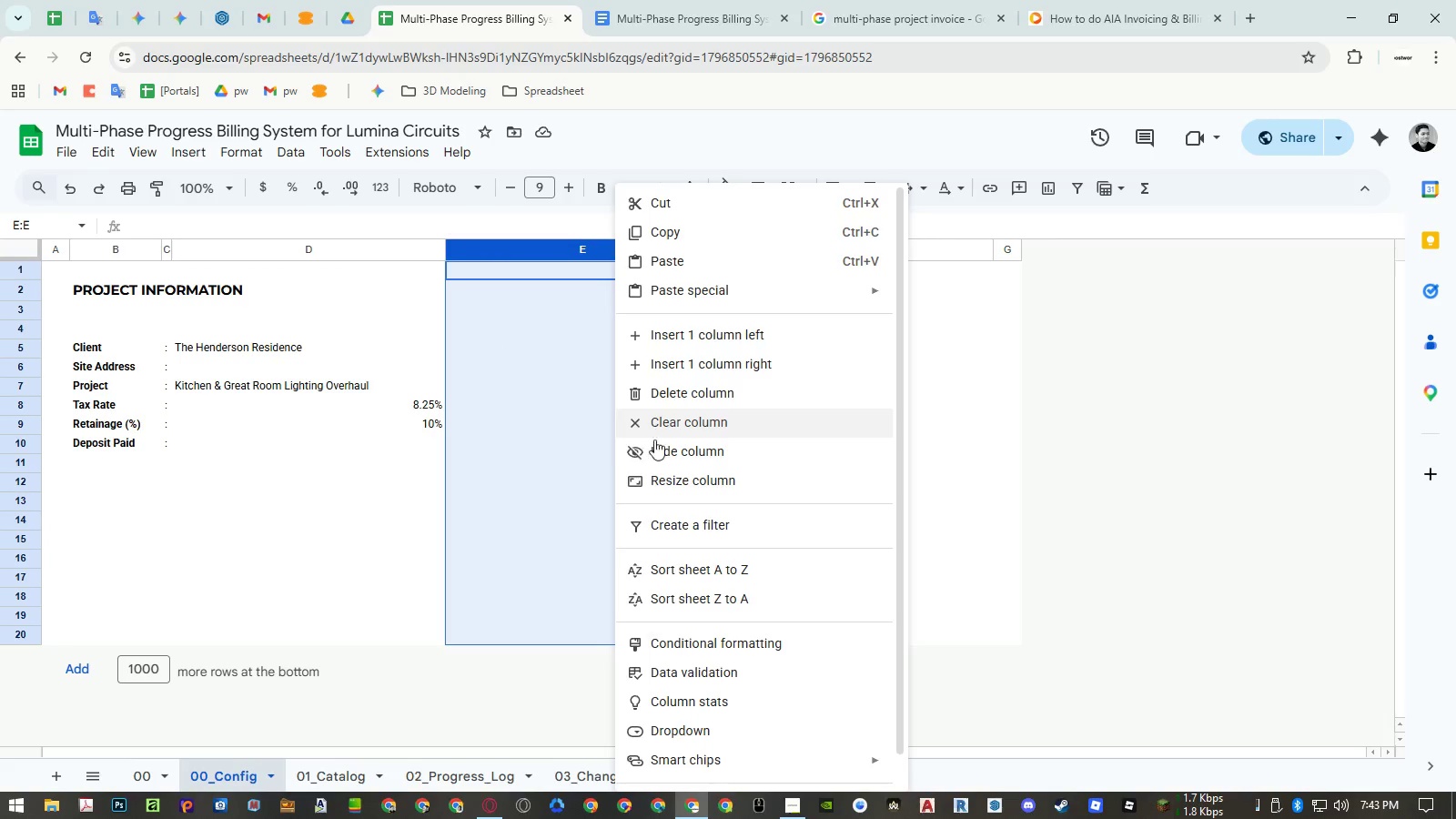 
left_click([658, 486])
 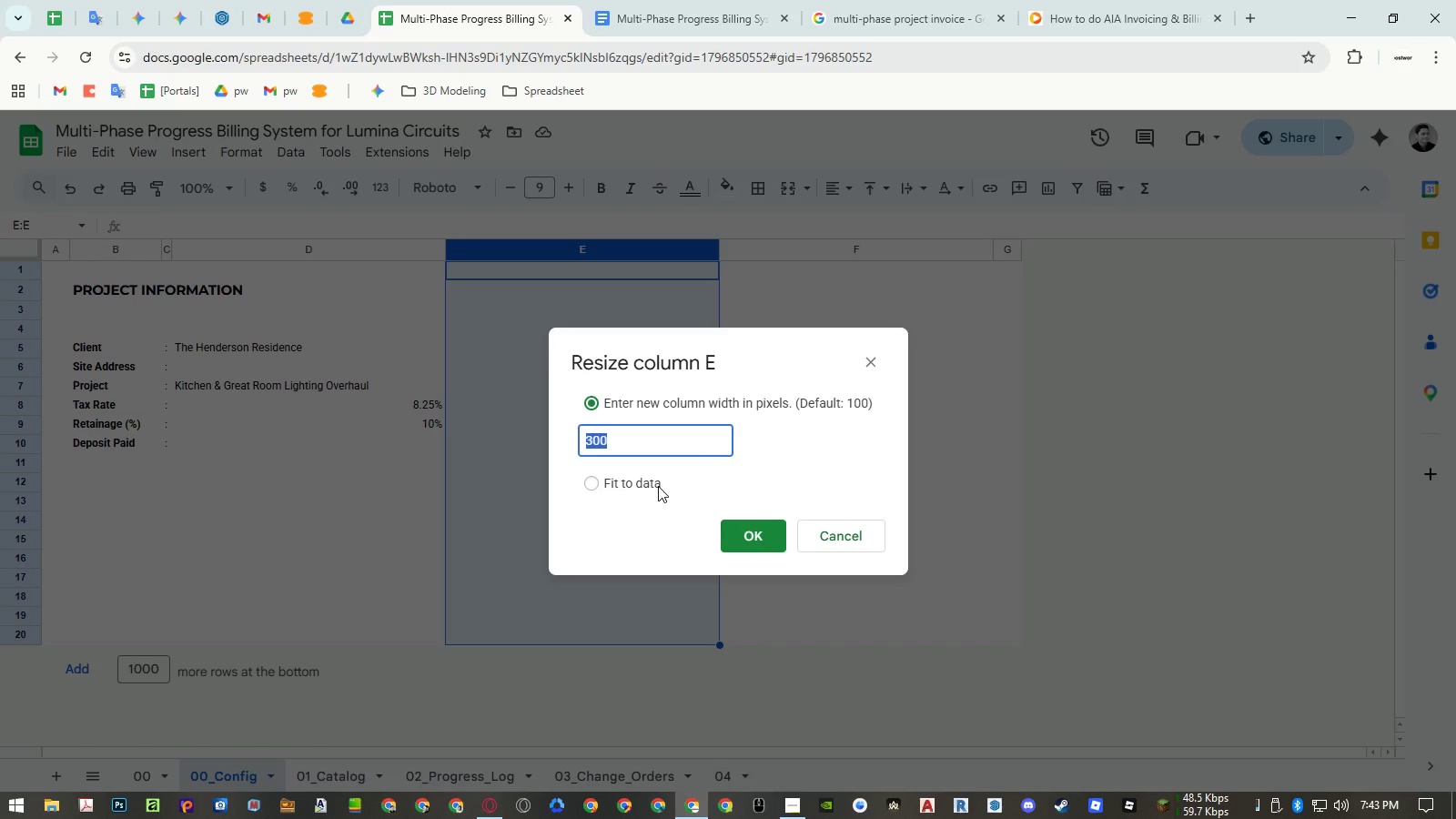 
key(Numpad1)
 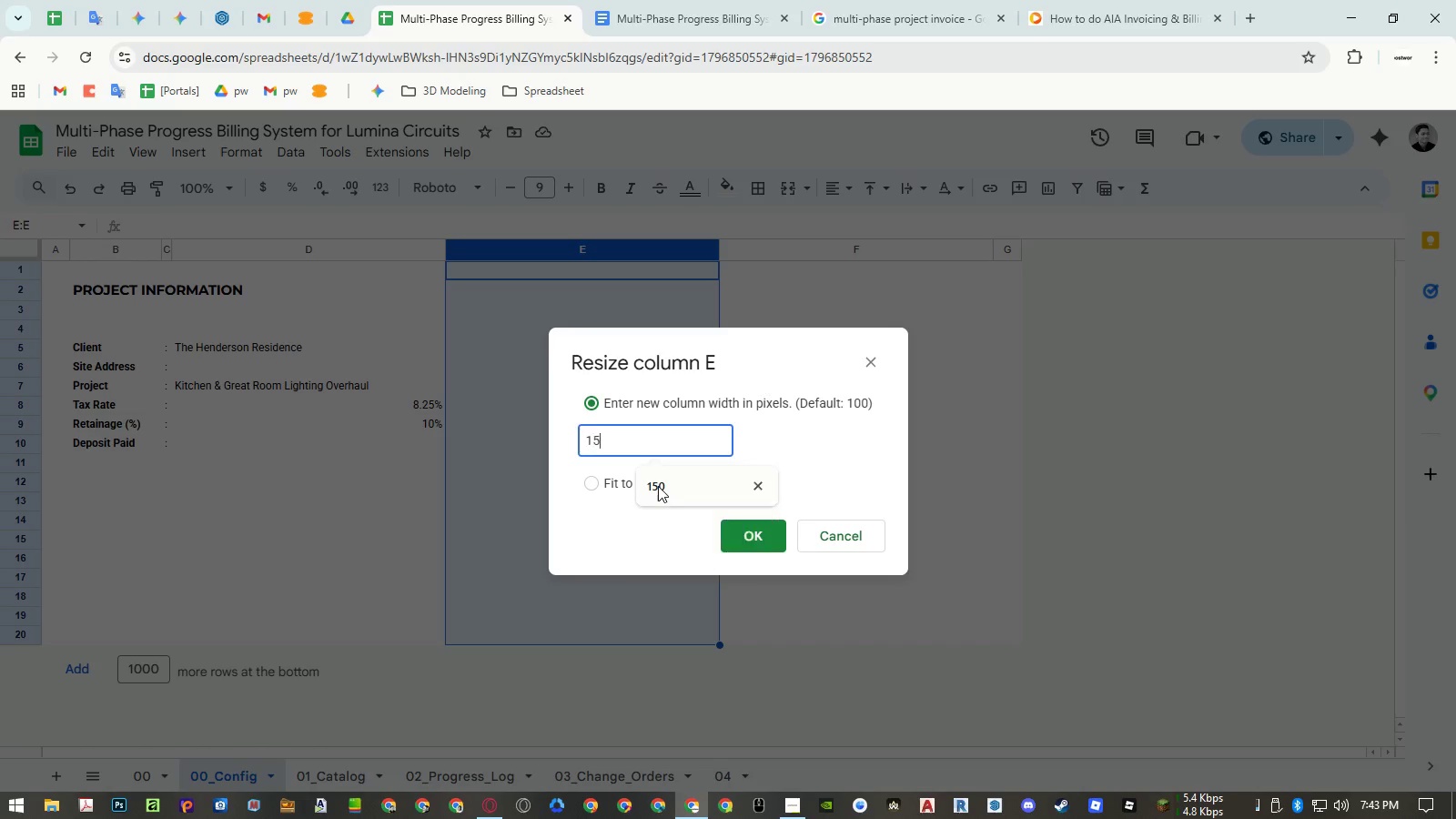 
key(Numpad5)
 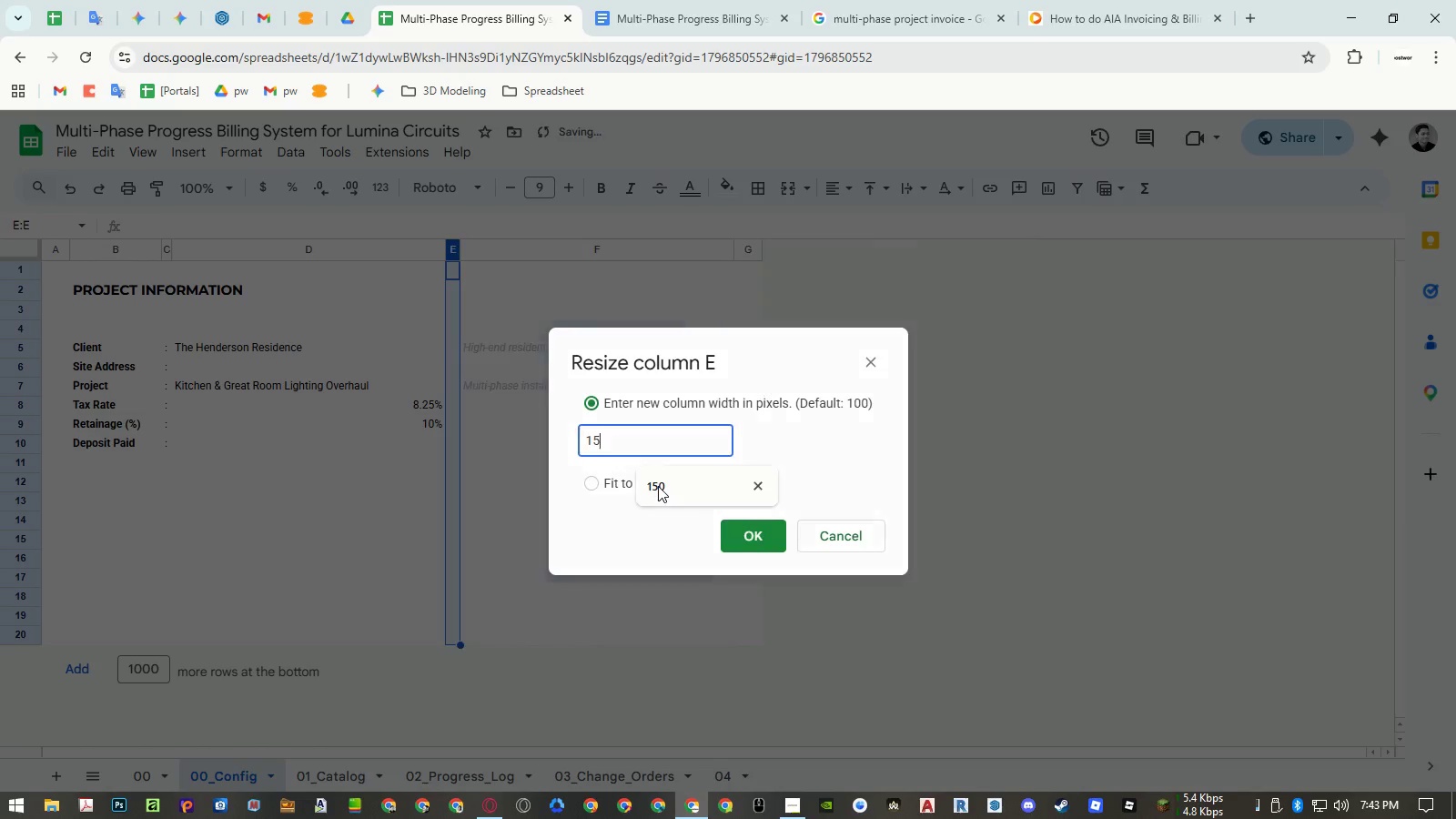 
key(NumpadEnter)
 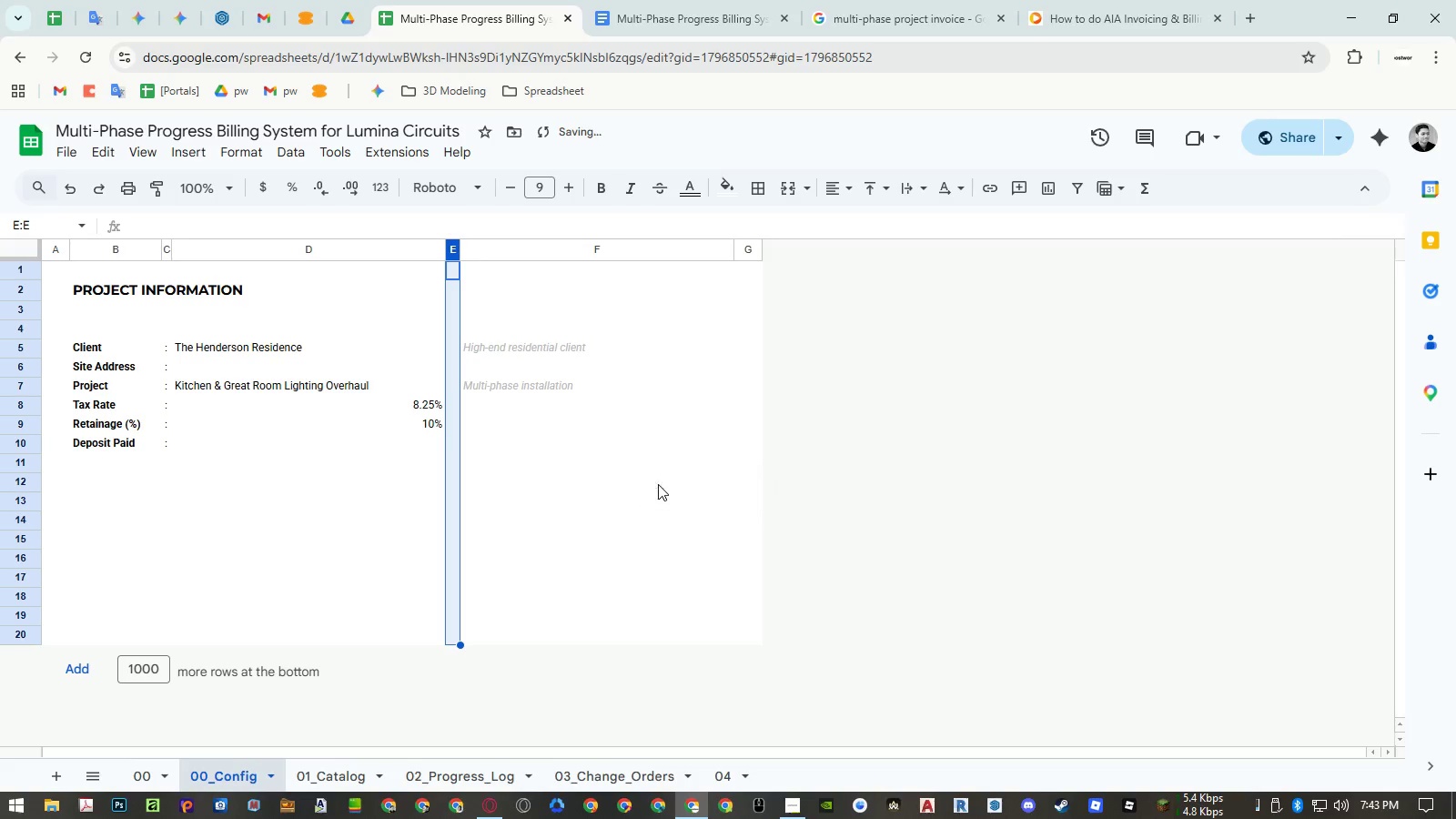 
left_click([639, 455])
 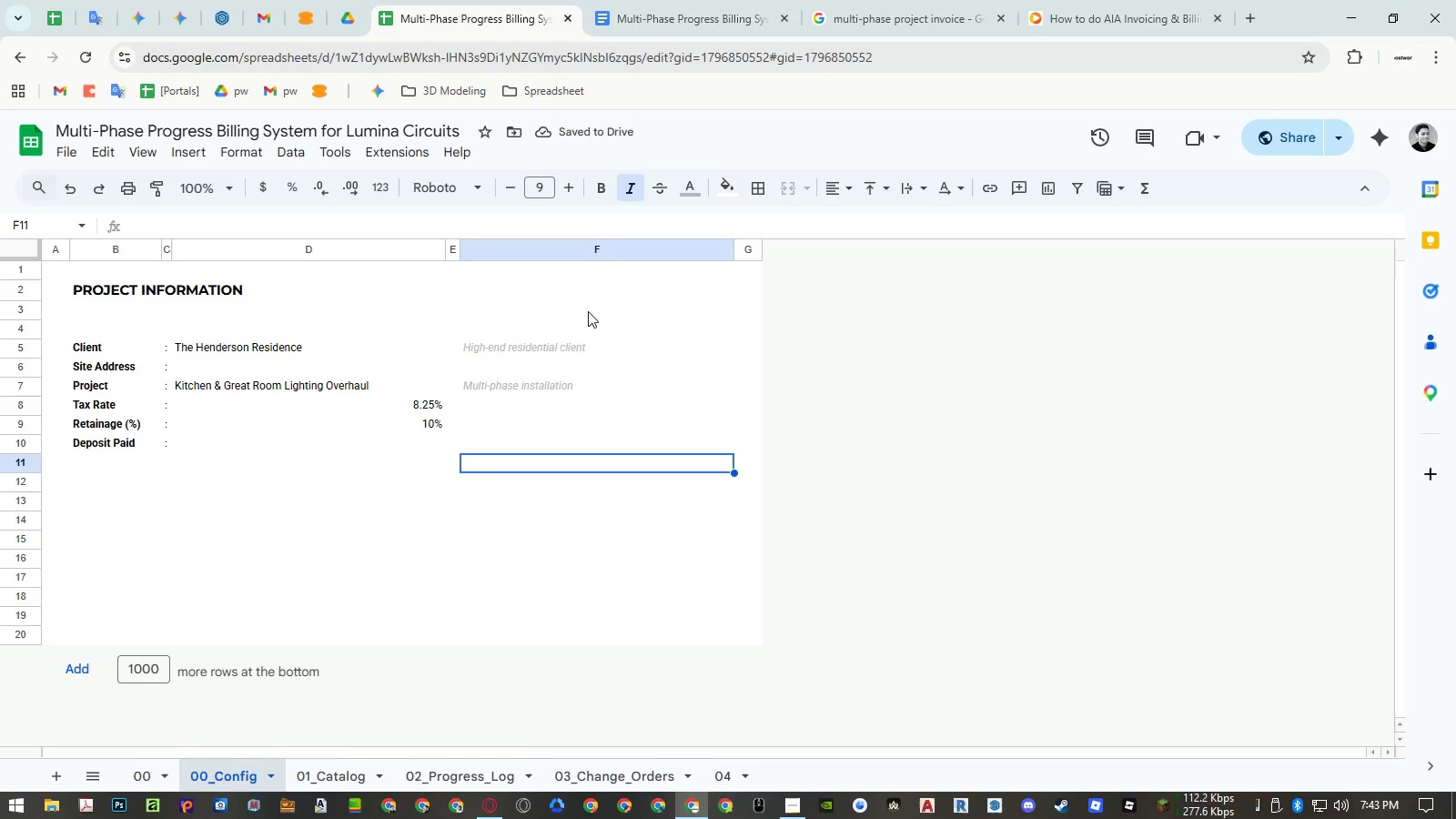 
wait(5.42)
 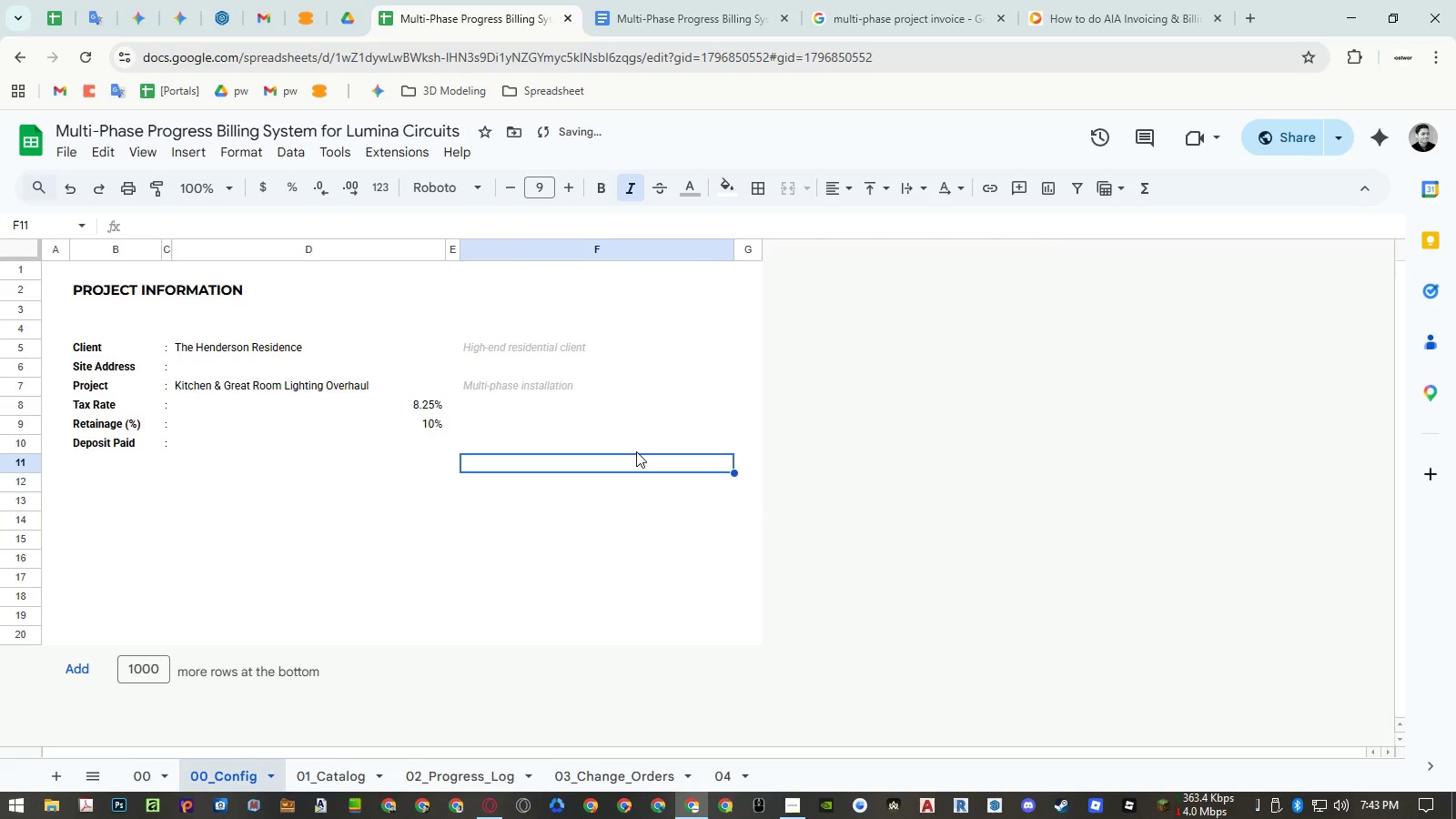 
double_click([444, 248])
 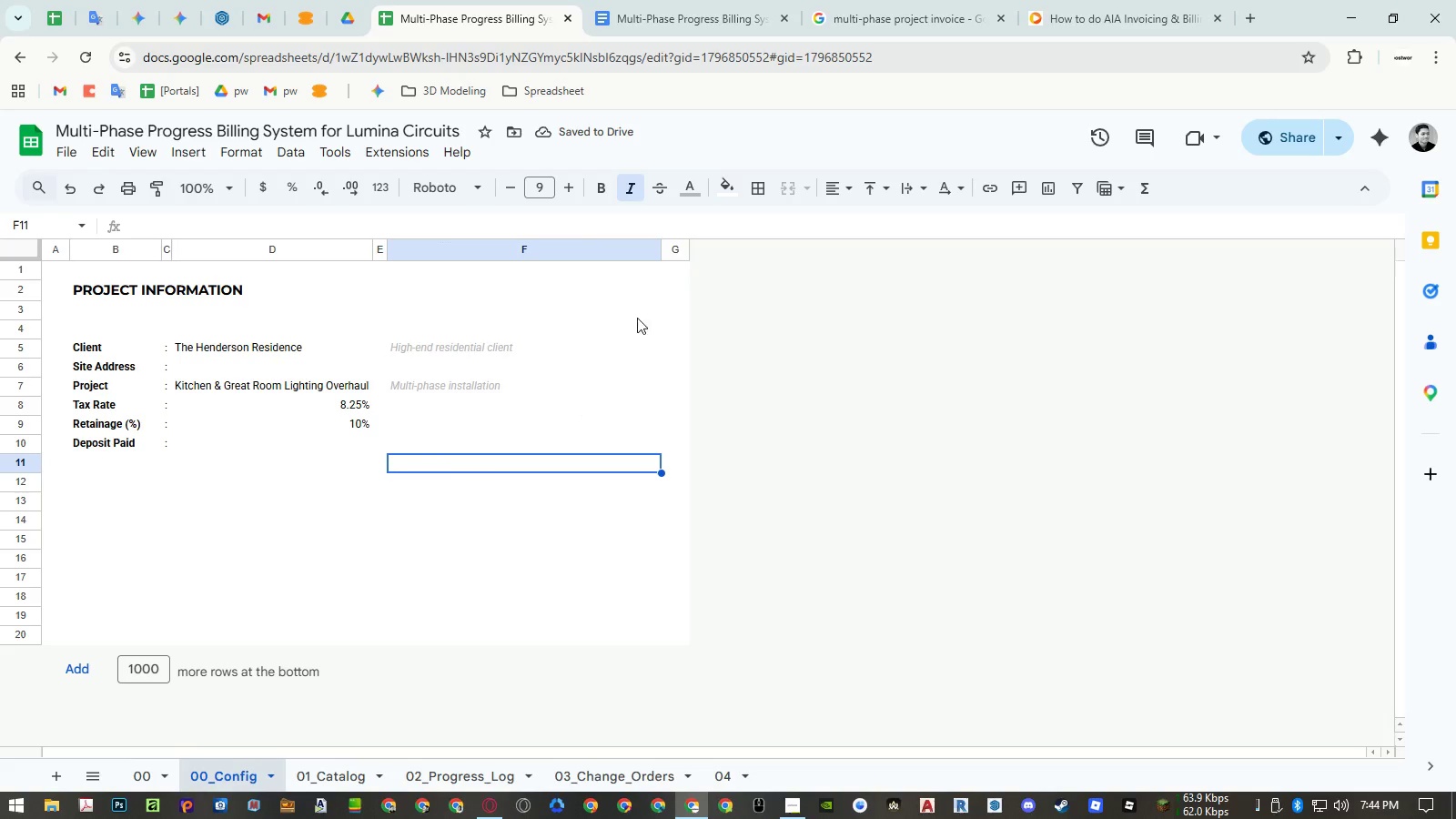 
left_click_drag(start_coordinate=[383, 249], to_coordinate=[417, 249])
 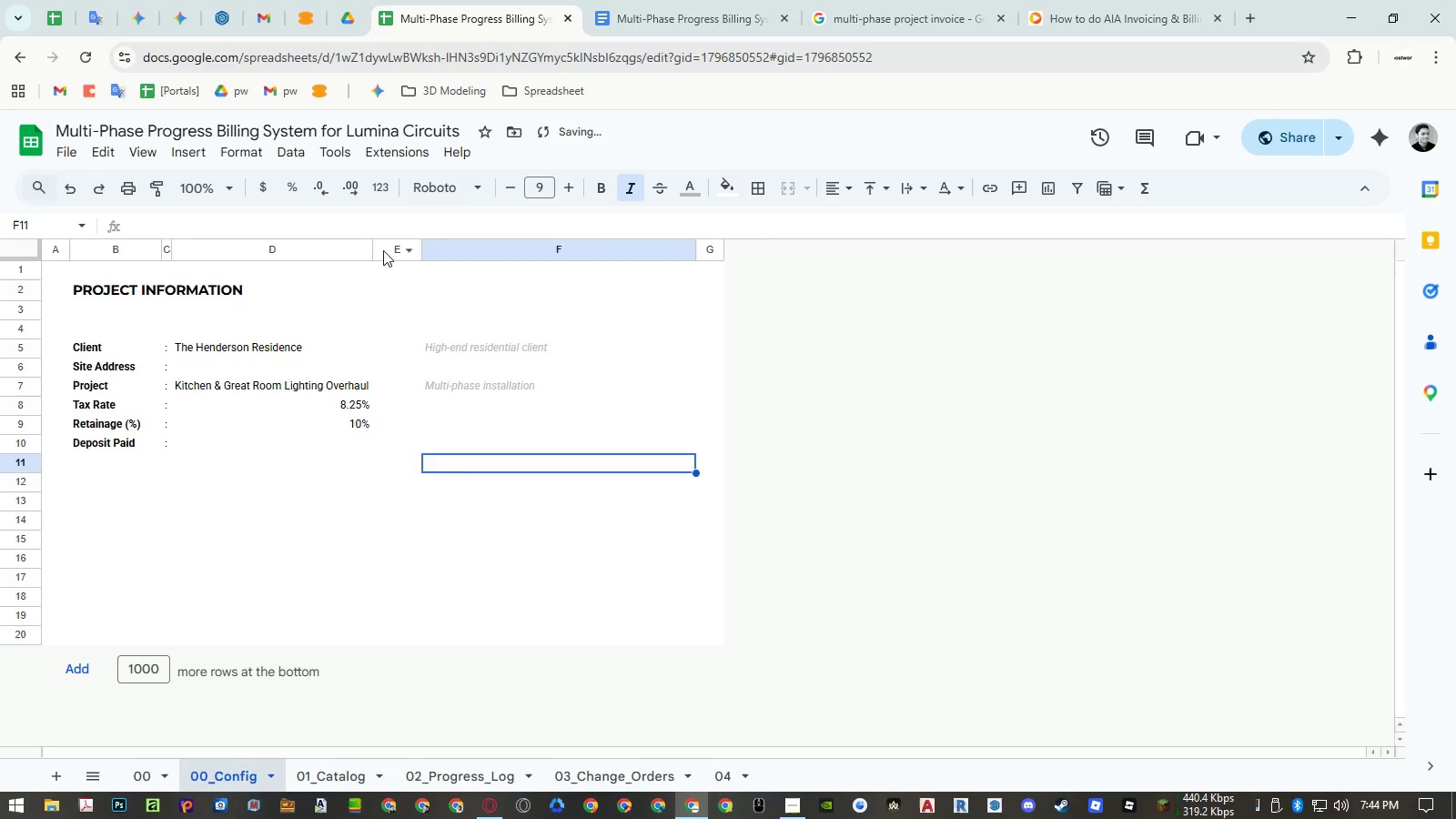 
right_click([383, 250])
 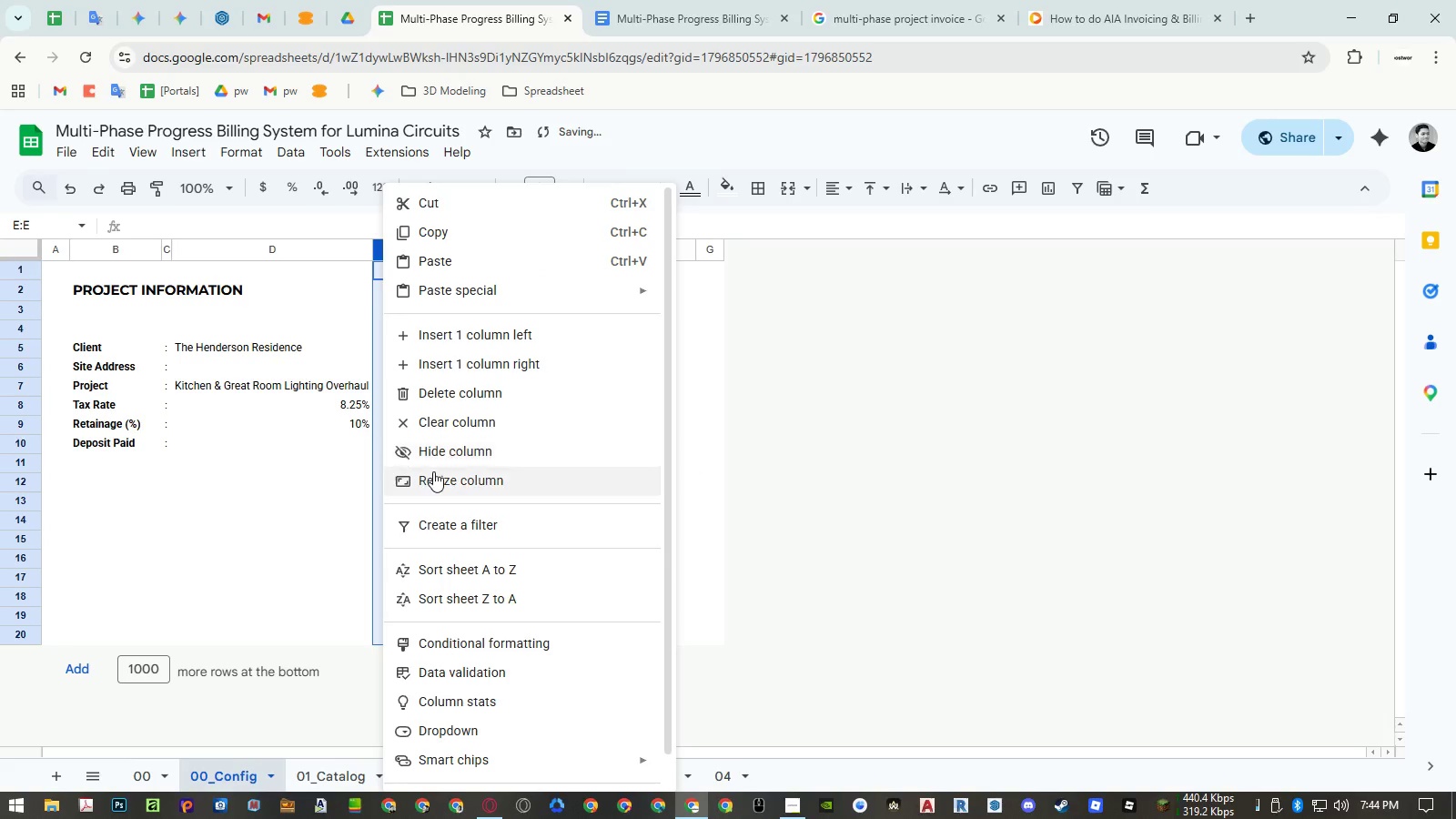 
left_click([433, 471])
 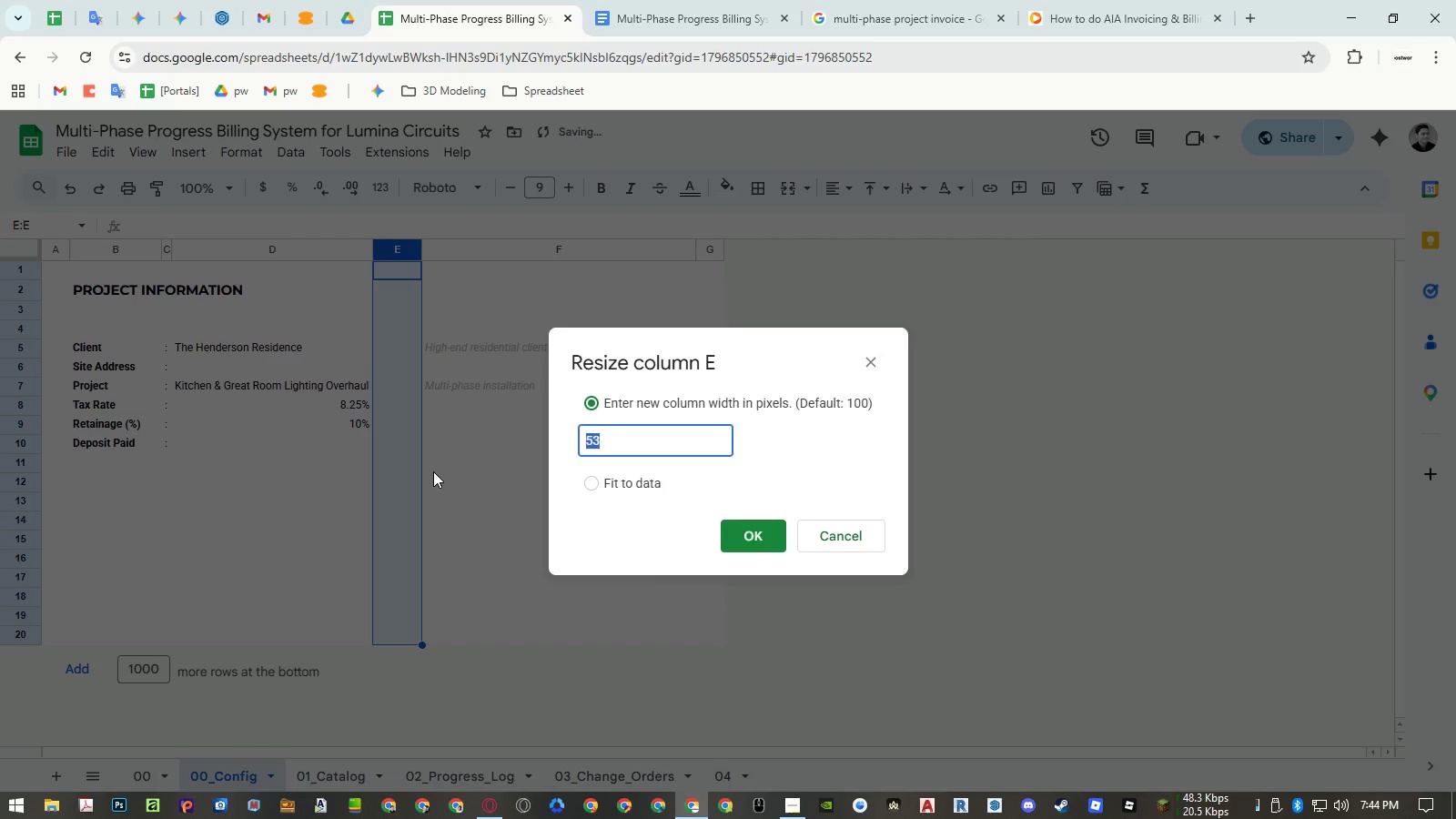 
key(Numpad3)
 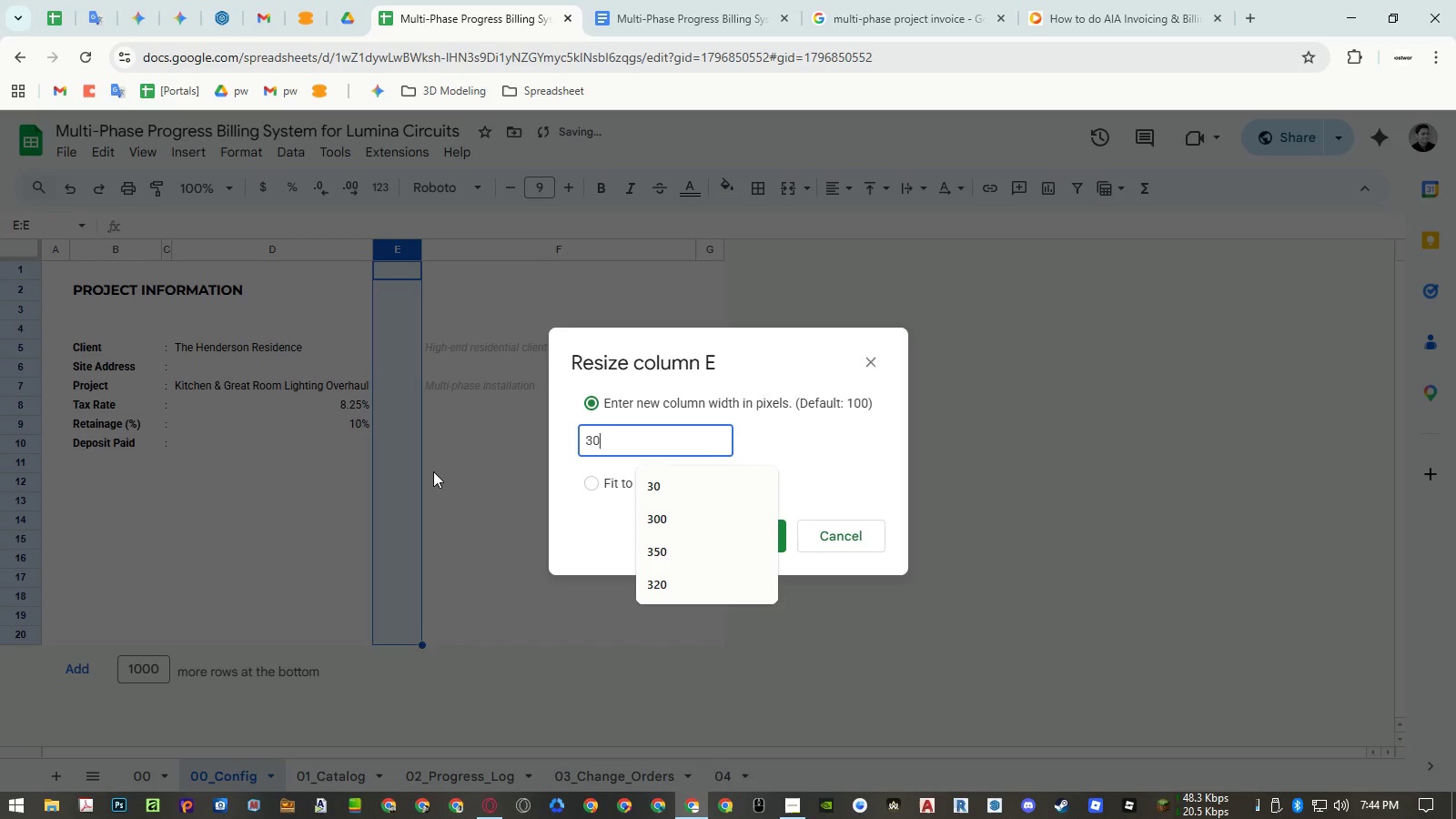 
key(Numpad0)
 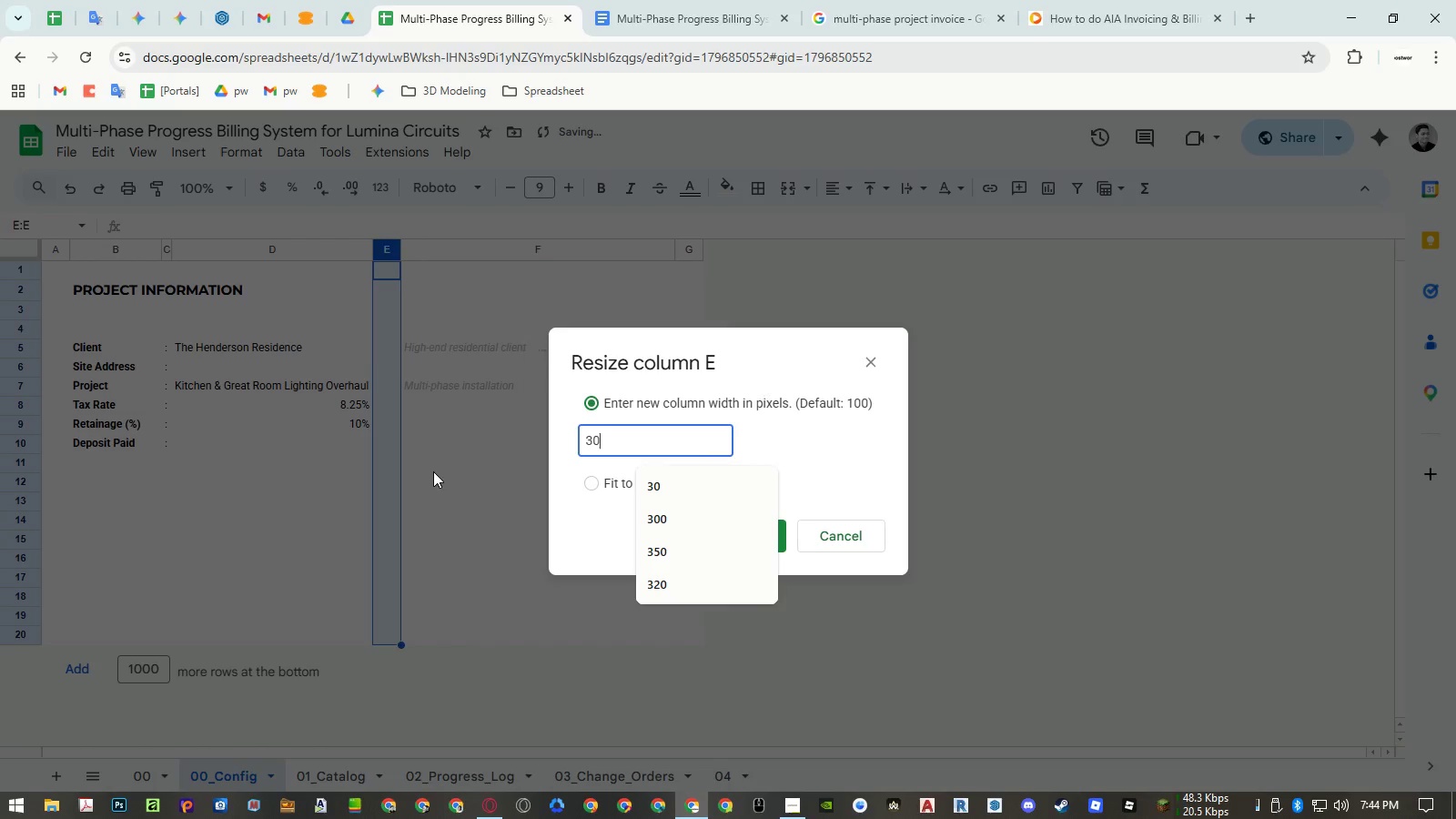 
key(NumpadEnter)
 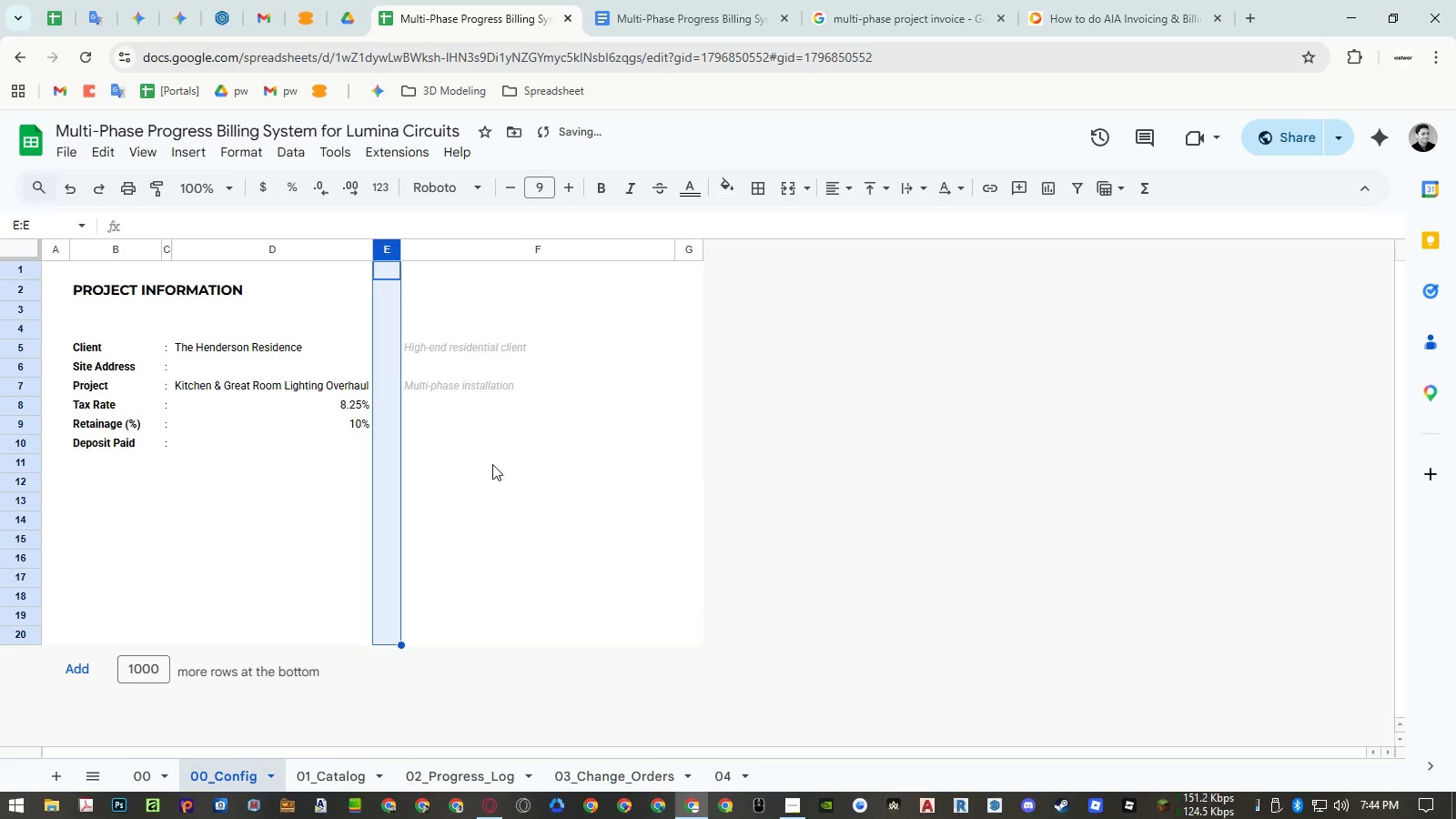 
left_click([501, 462])
 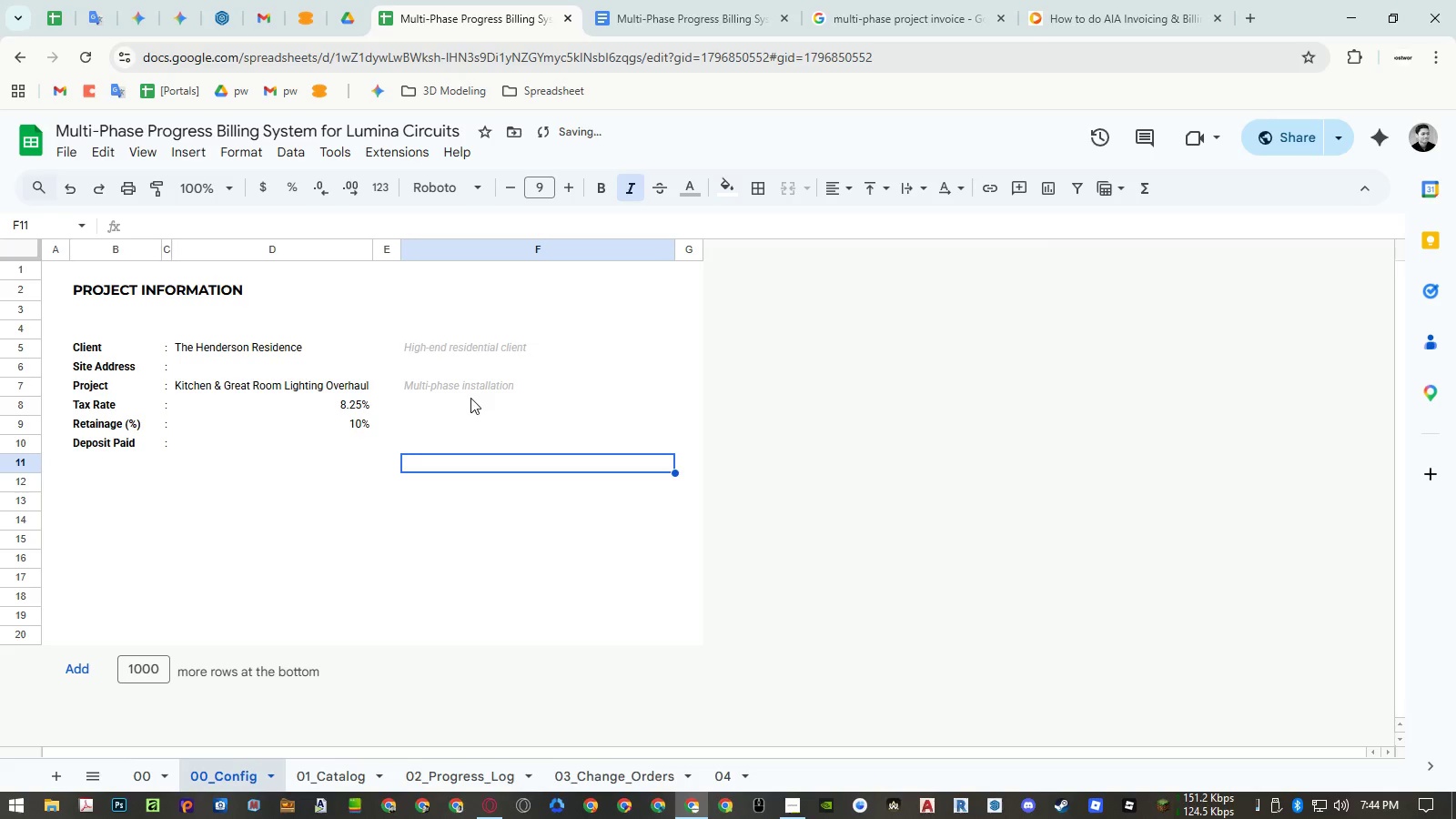 
left_click([470, 408])
 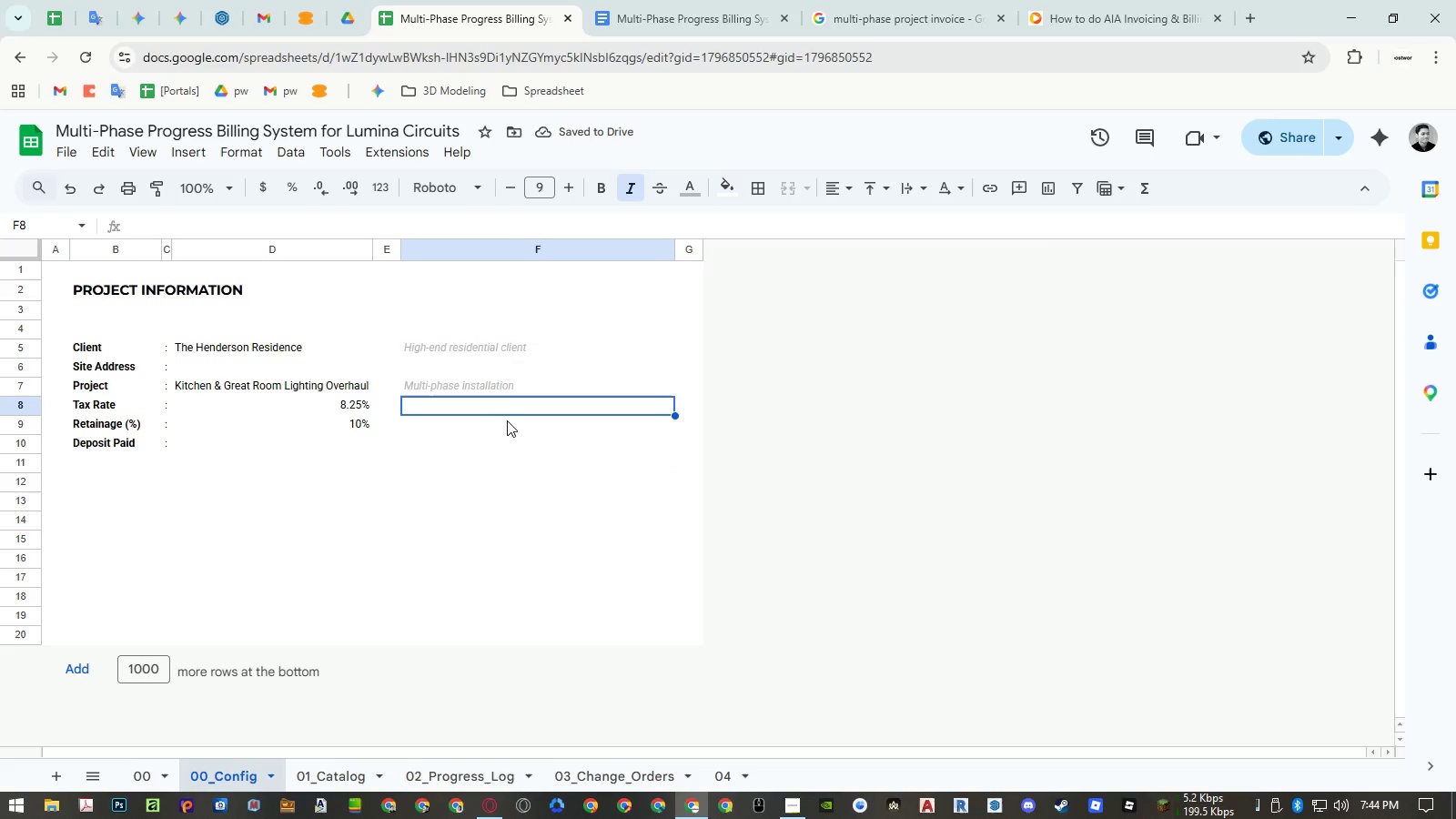 
hold_key(key=ShiftLeft, duration=1.52)
 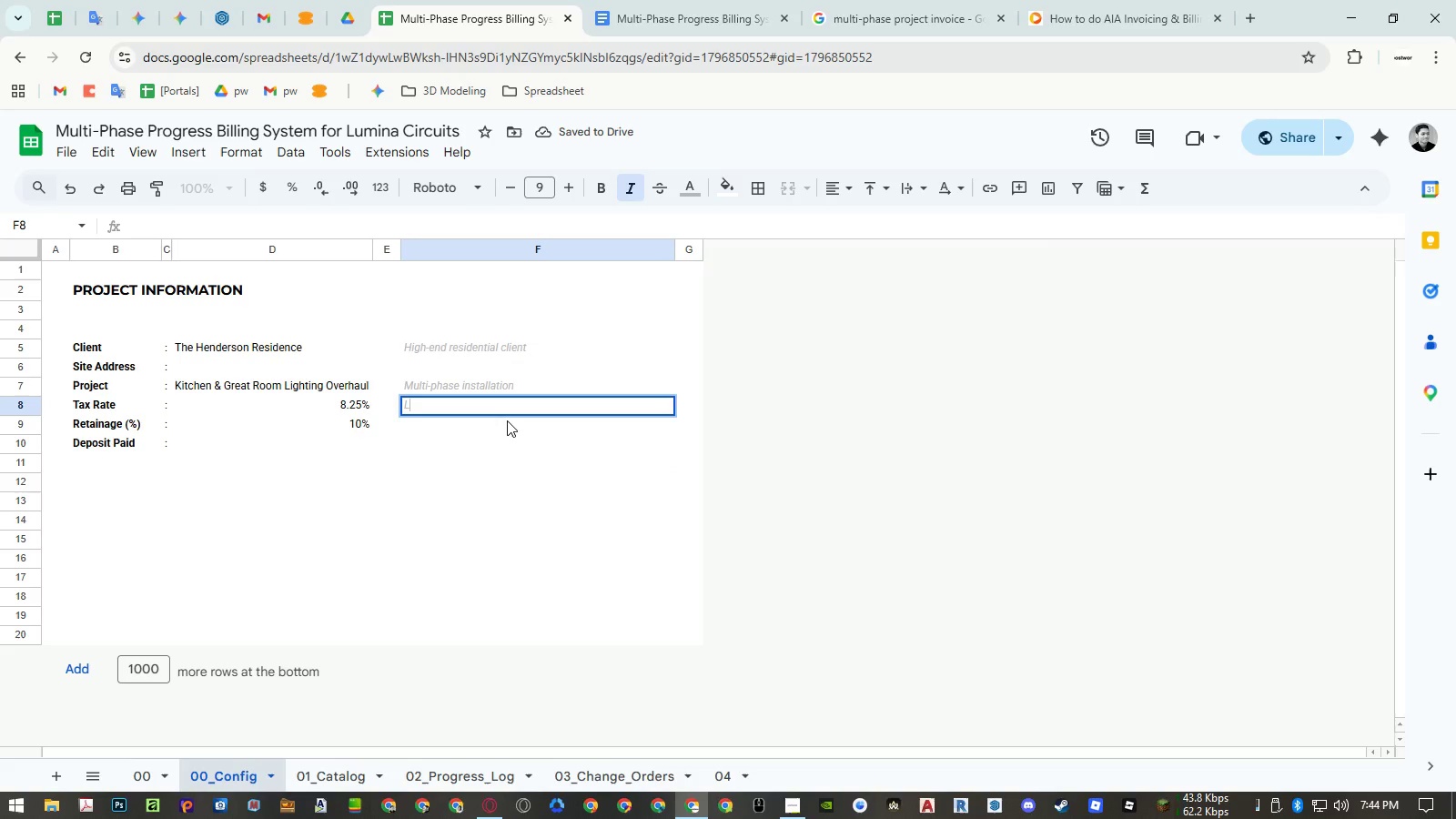 
type(Local/state )
key(Backspace)
key(Backspace)
key(Backspace)
key(Backspace)
key(Backspace)
key(Backspace)
key(Backspace)
type( state/city sales tax)
 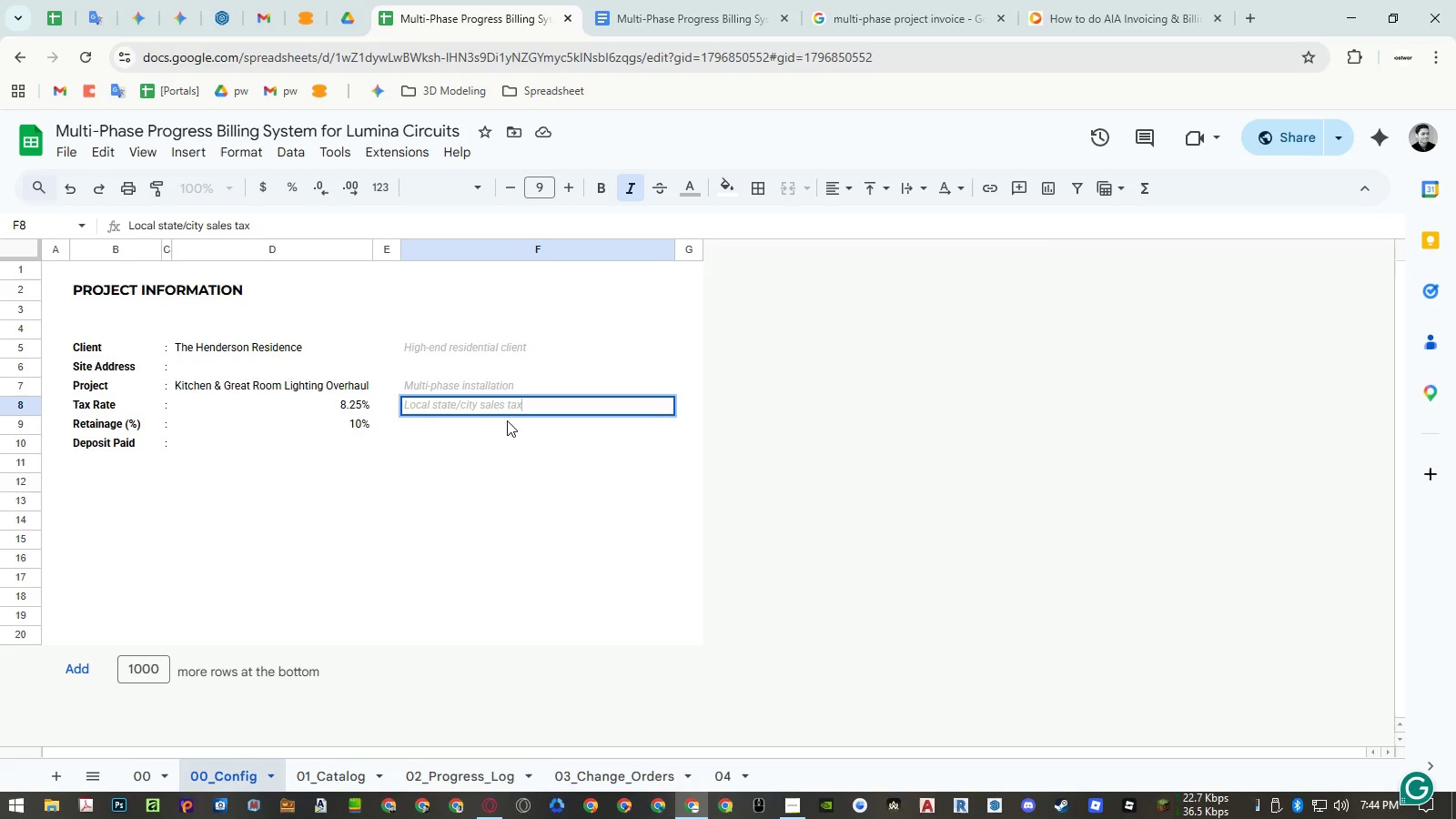 
key(Enter)
 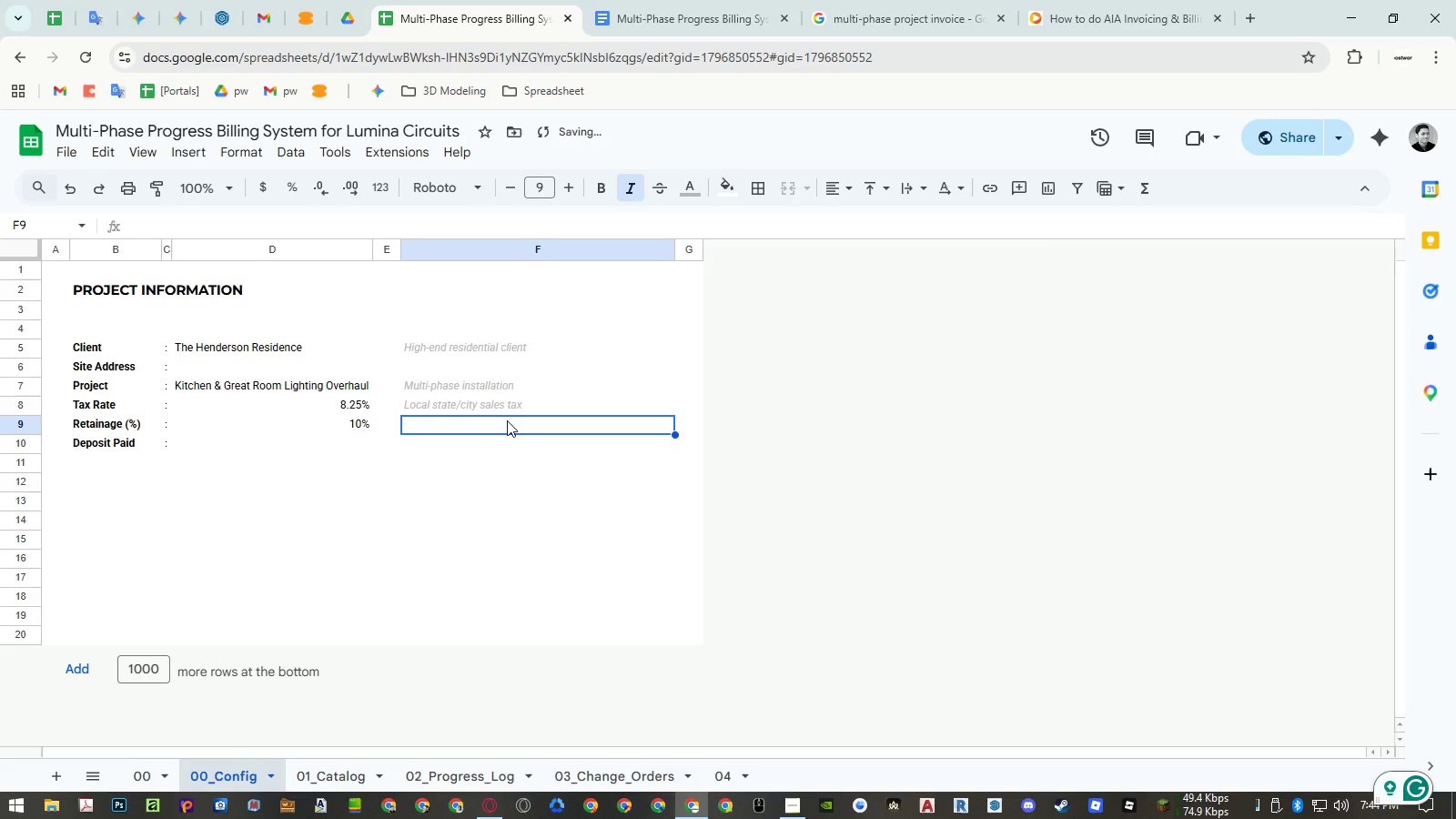 
hold_key(key=ShiftLeft, duration=1.52)
 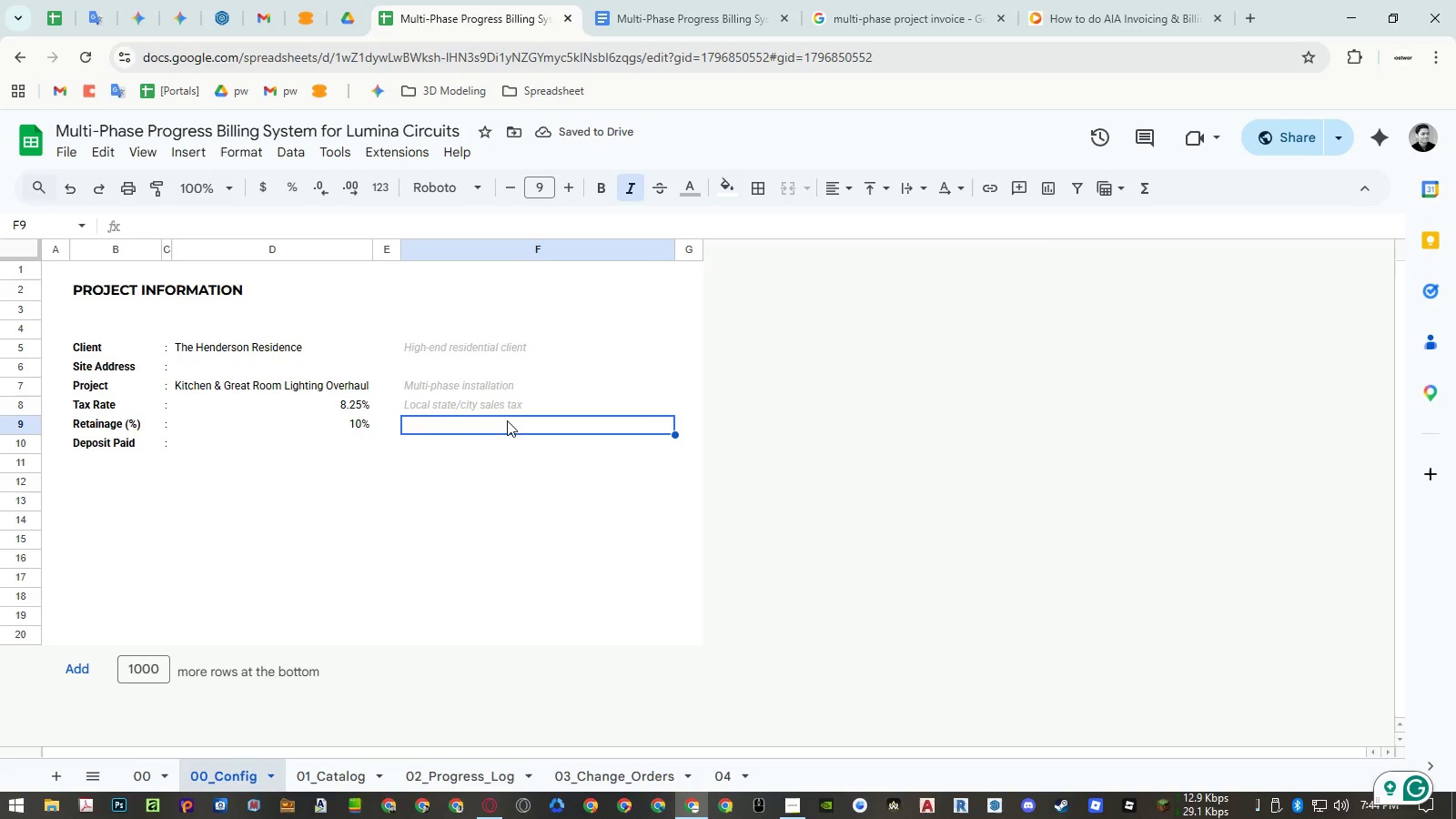 
type(Standard construction holdback)
 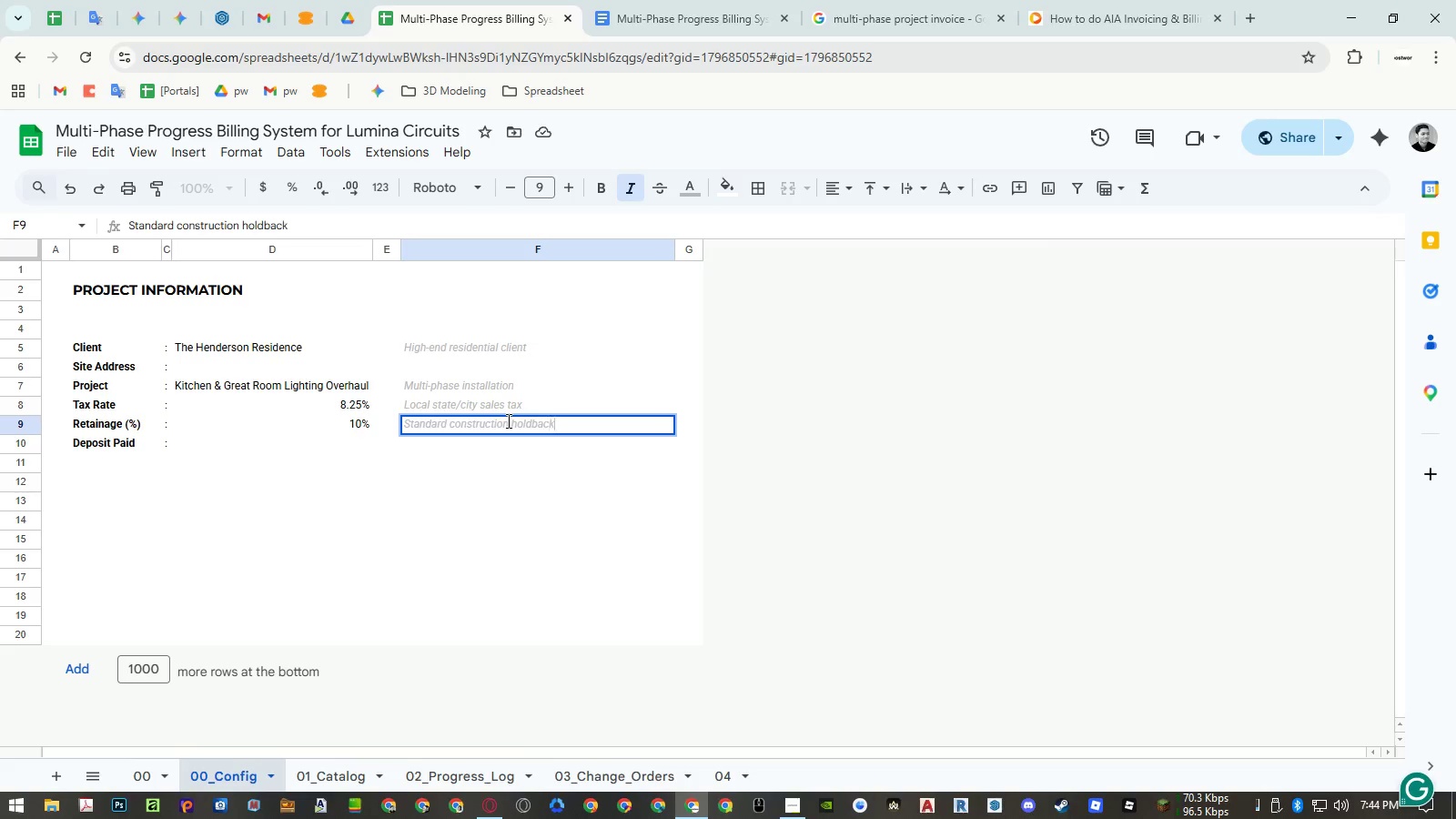 
key(Enter)
 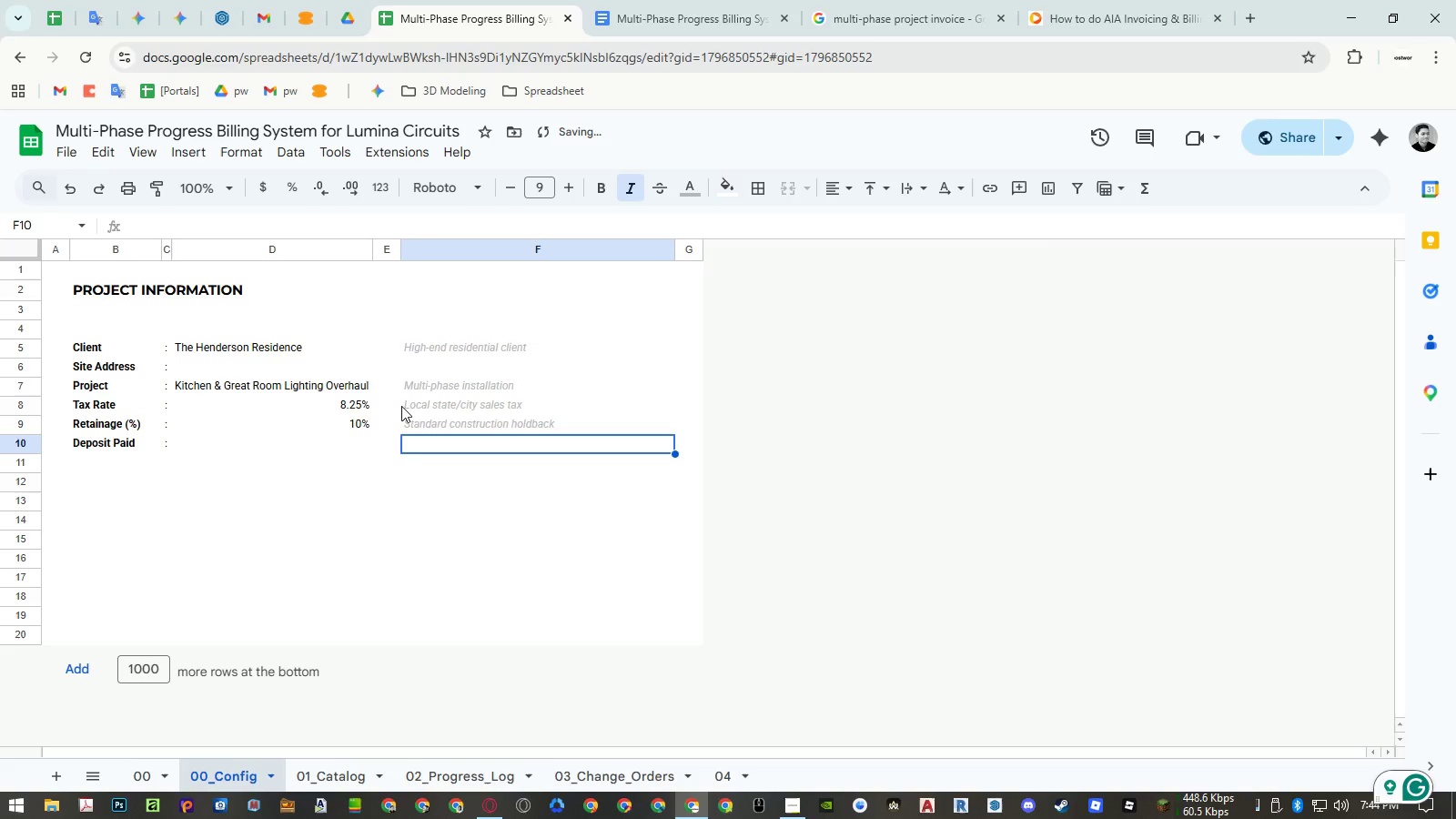 
left_click_drag(start_coordinate=[359, 410], to_coordinate=[356, 432])
 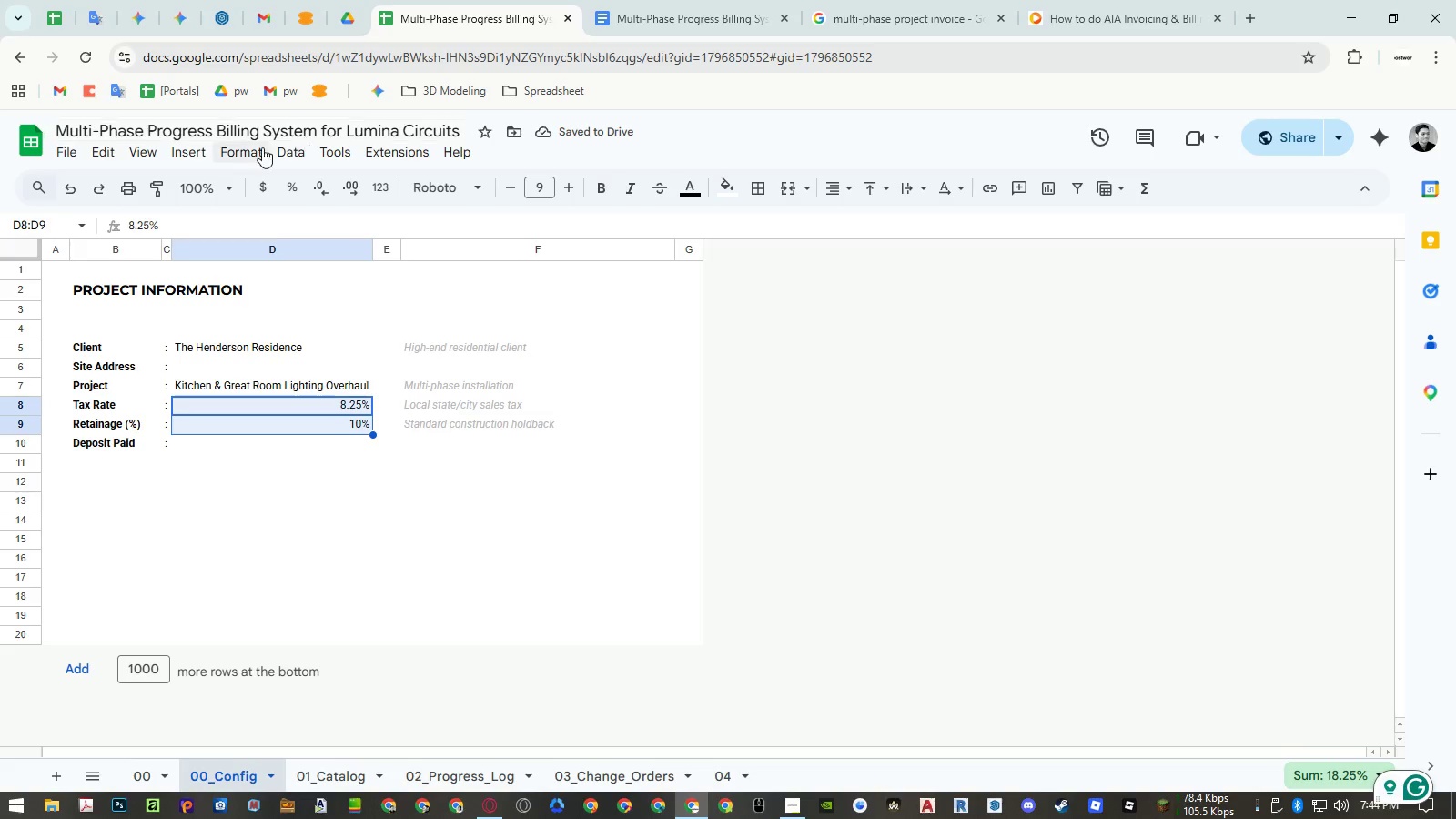 
left_click([254, 149])
 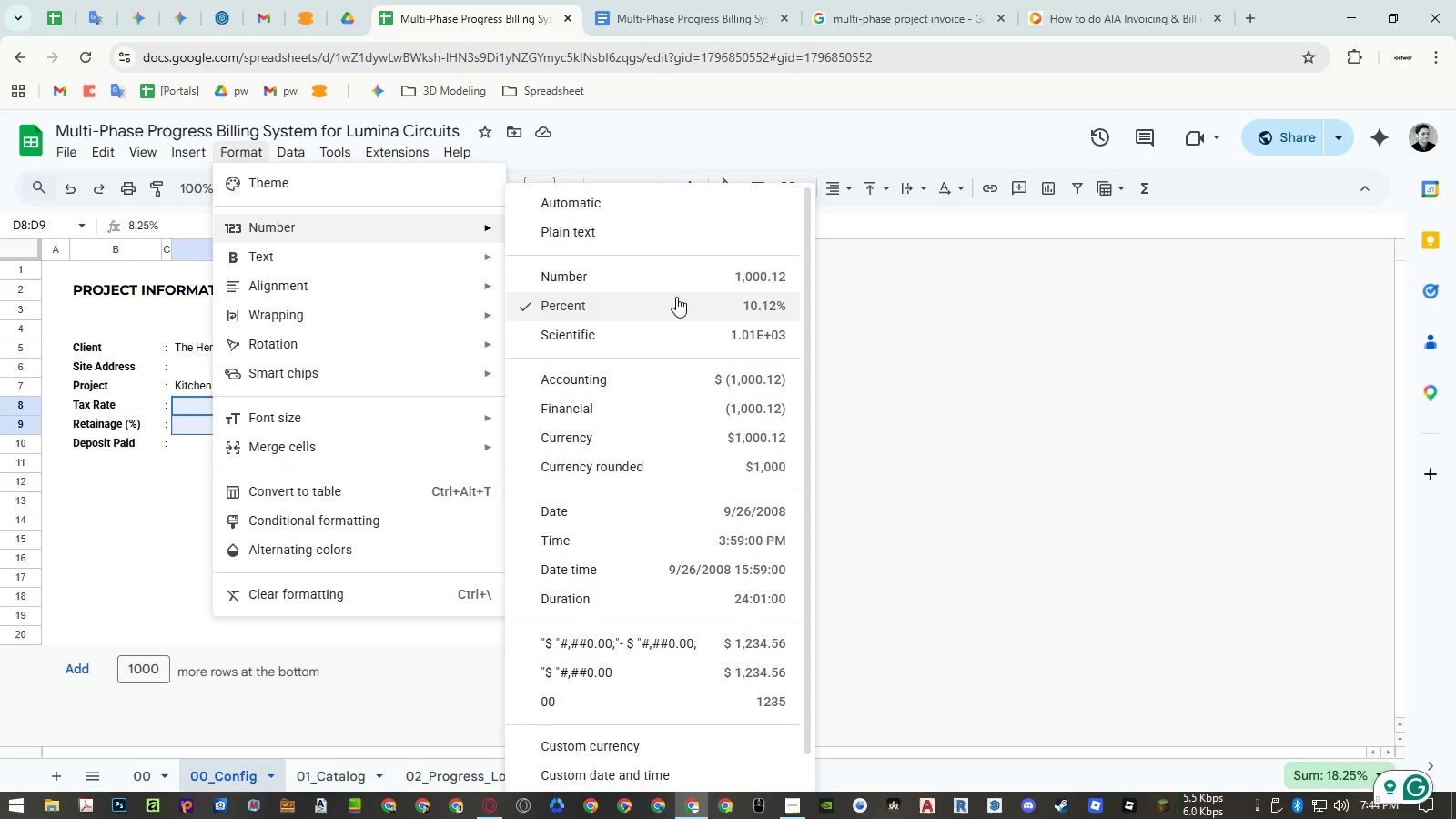 
left_click([675, 306])
 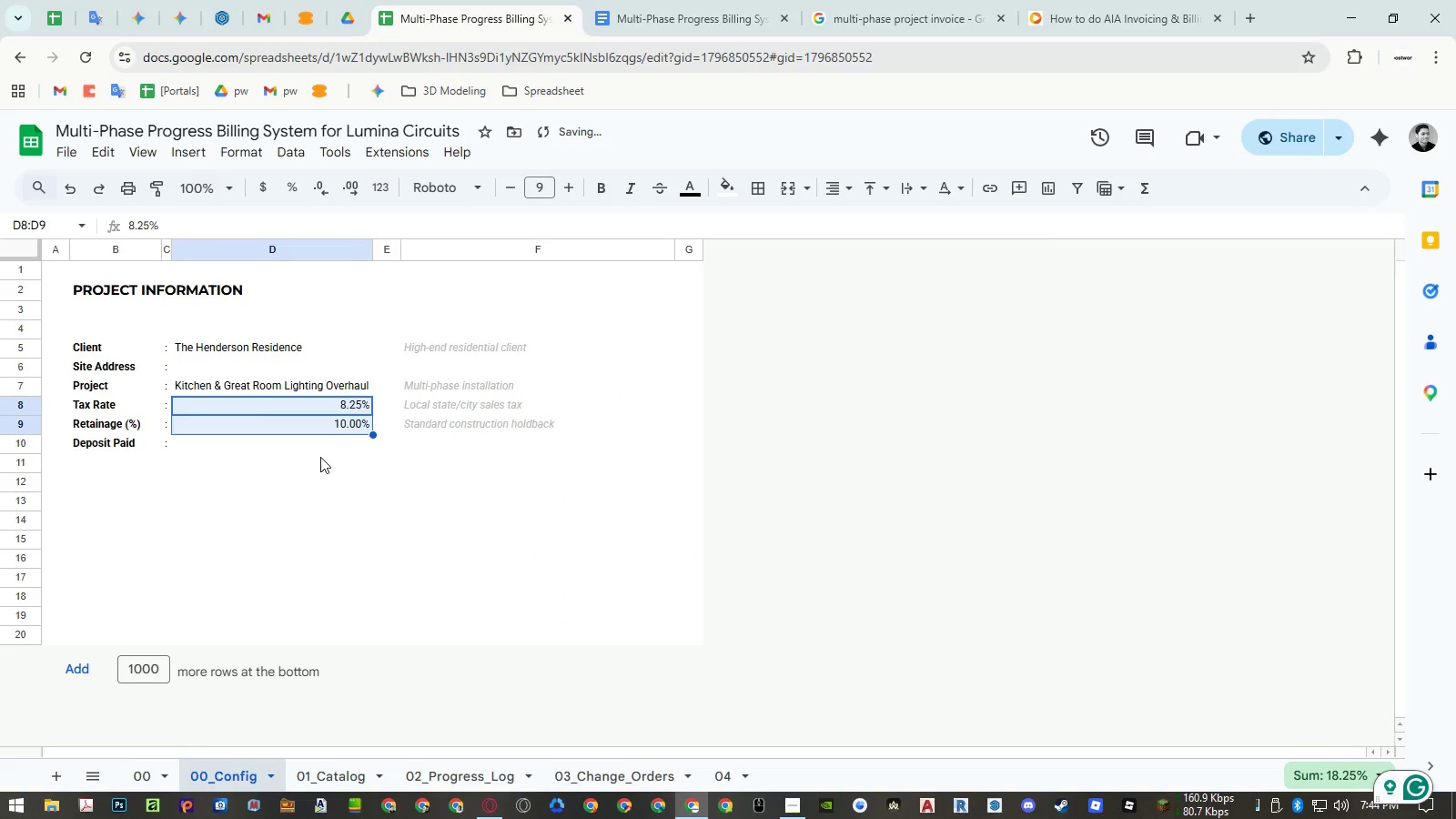 
left_click([320, 454])
 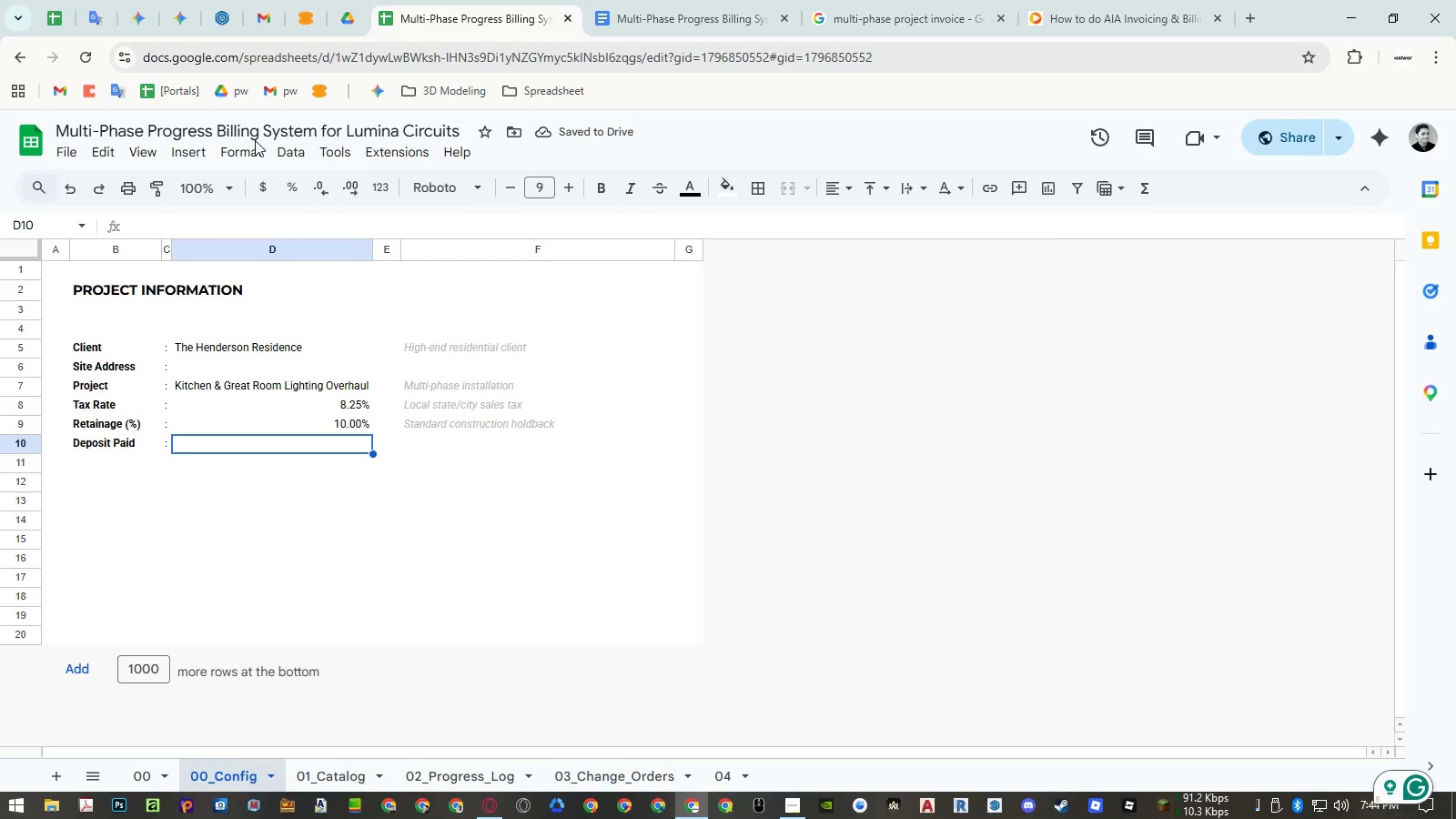 
double_click([254, 152])
 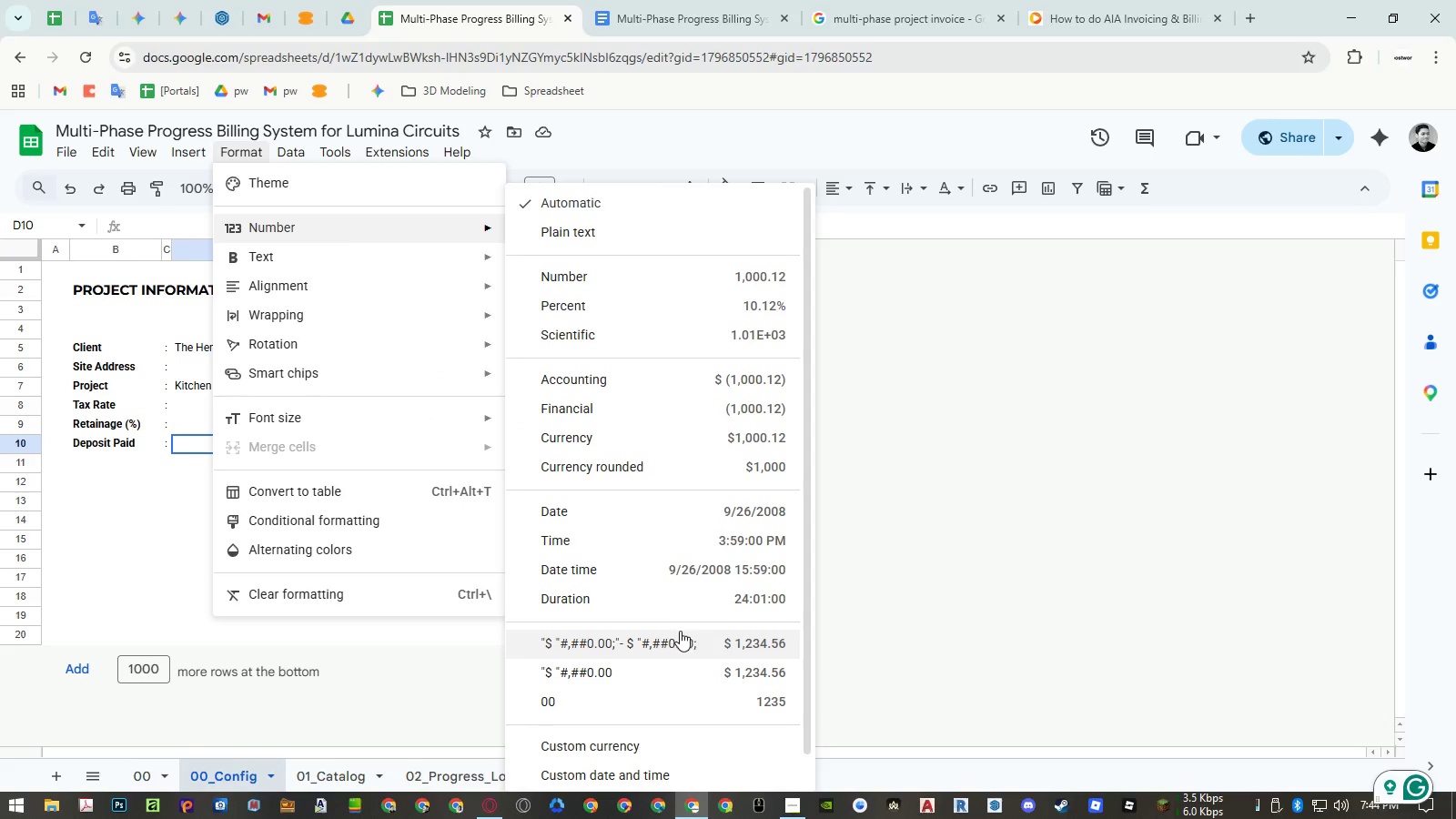 
left_click([686, 638])
 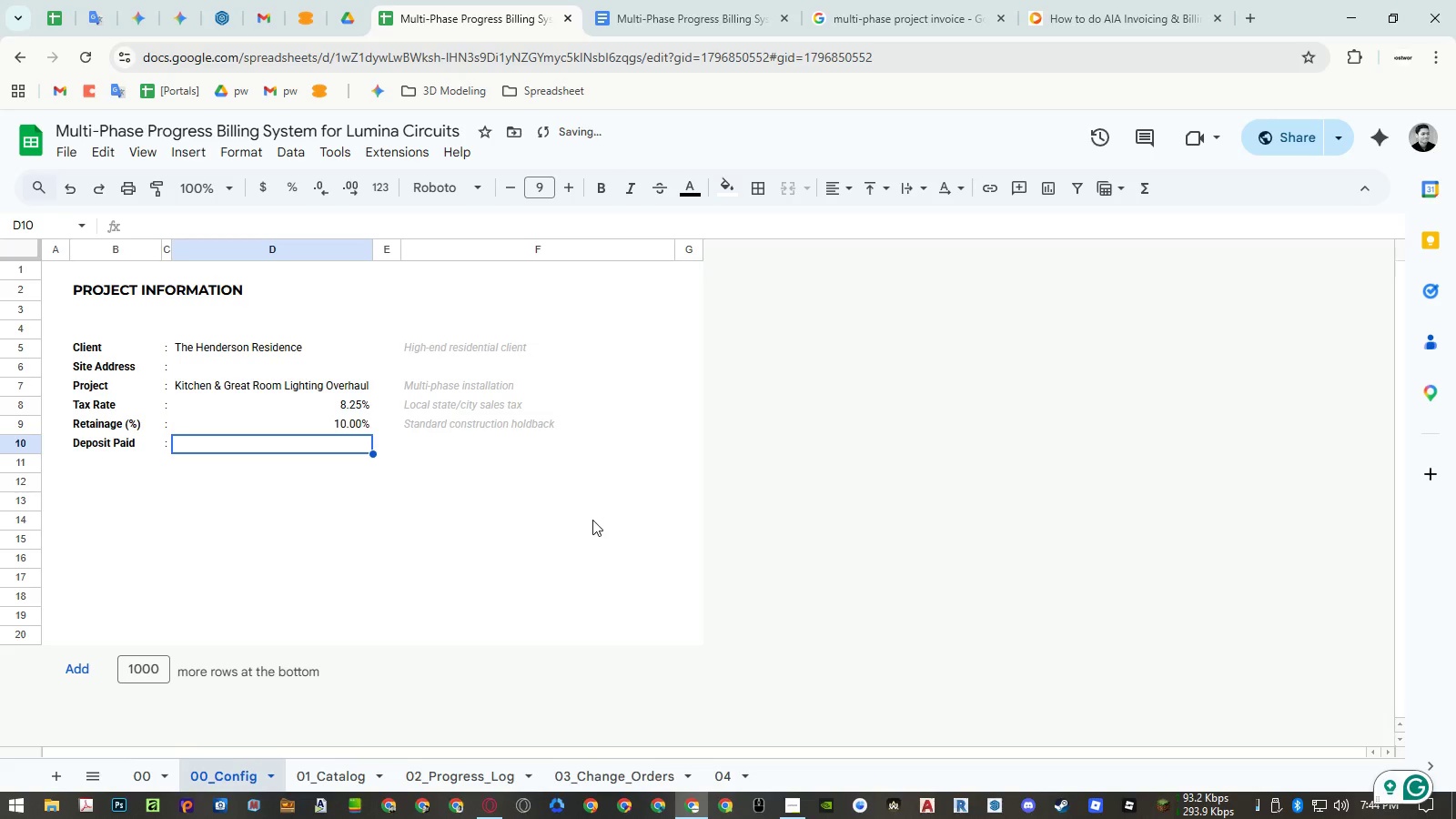 
key(Numpad2)
 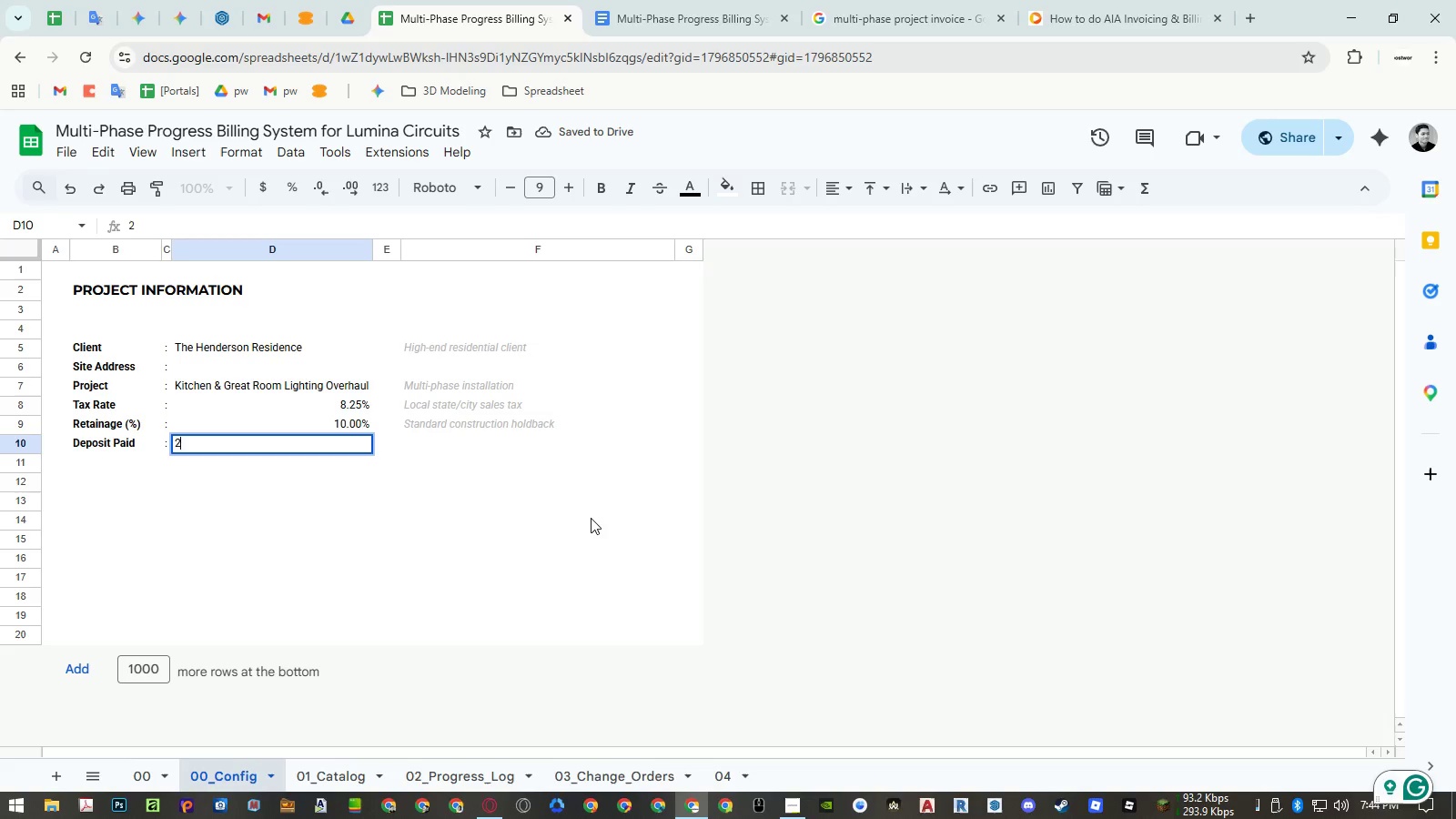 
key(Numpad5)
 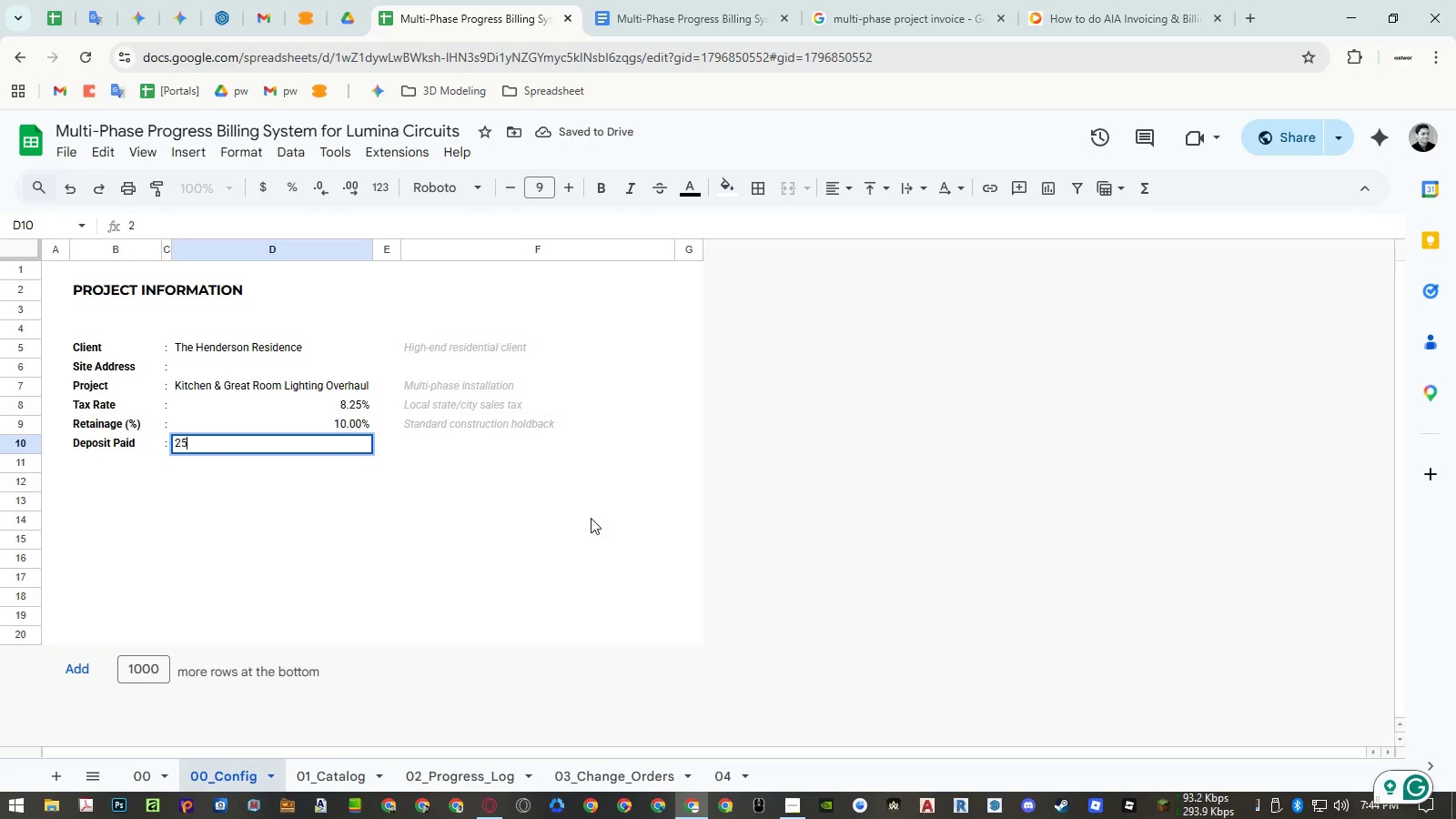 
key(Numpad0)
 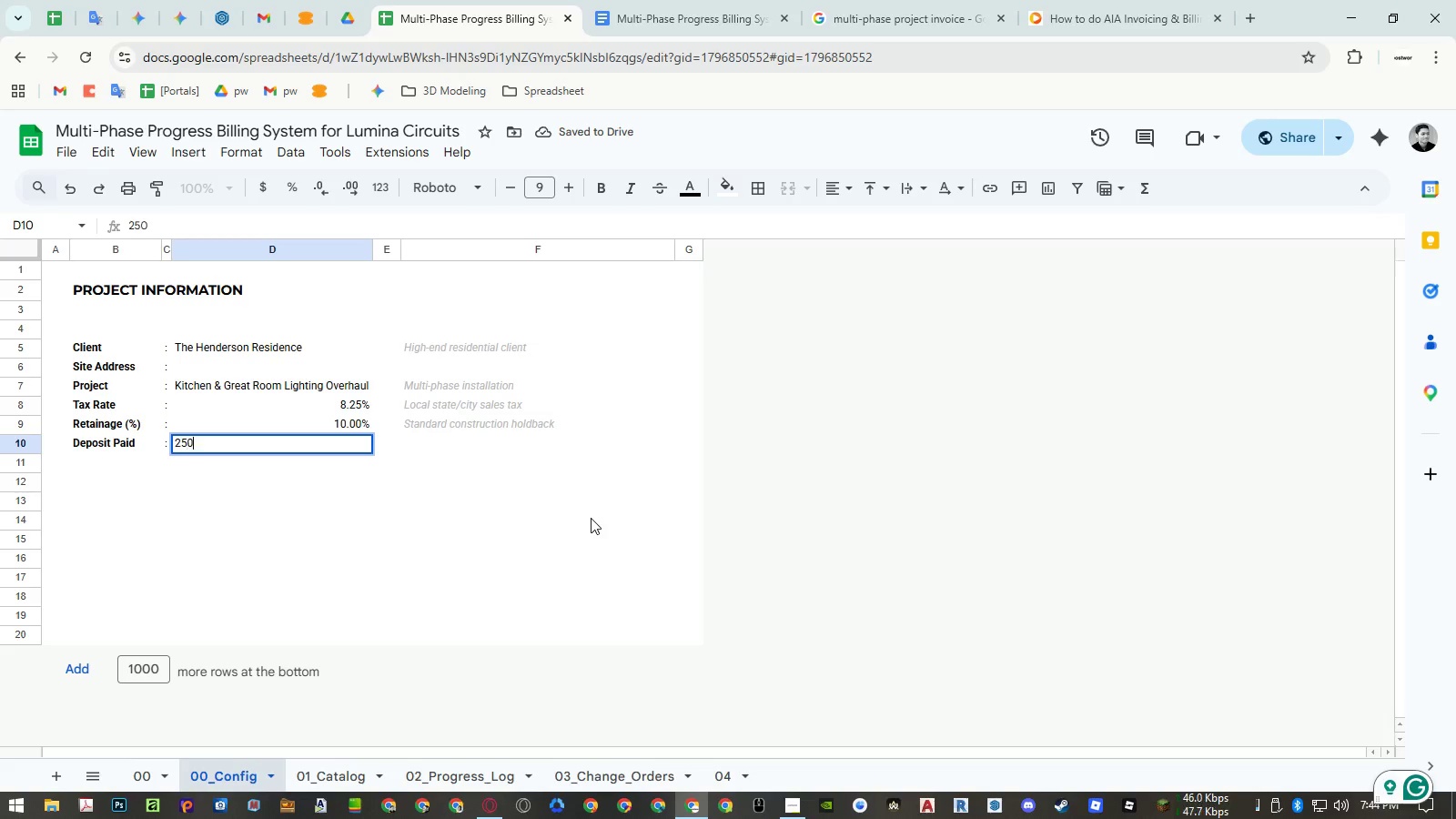 
key(Numpad0)
 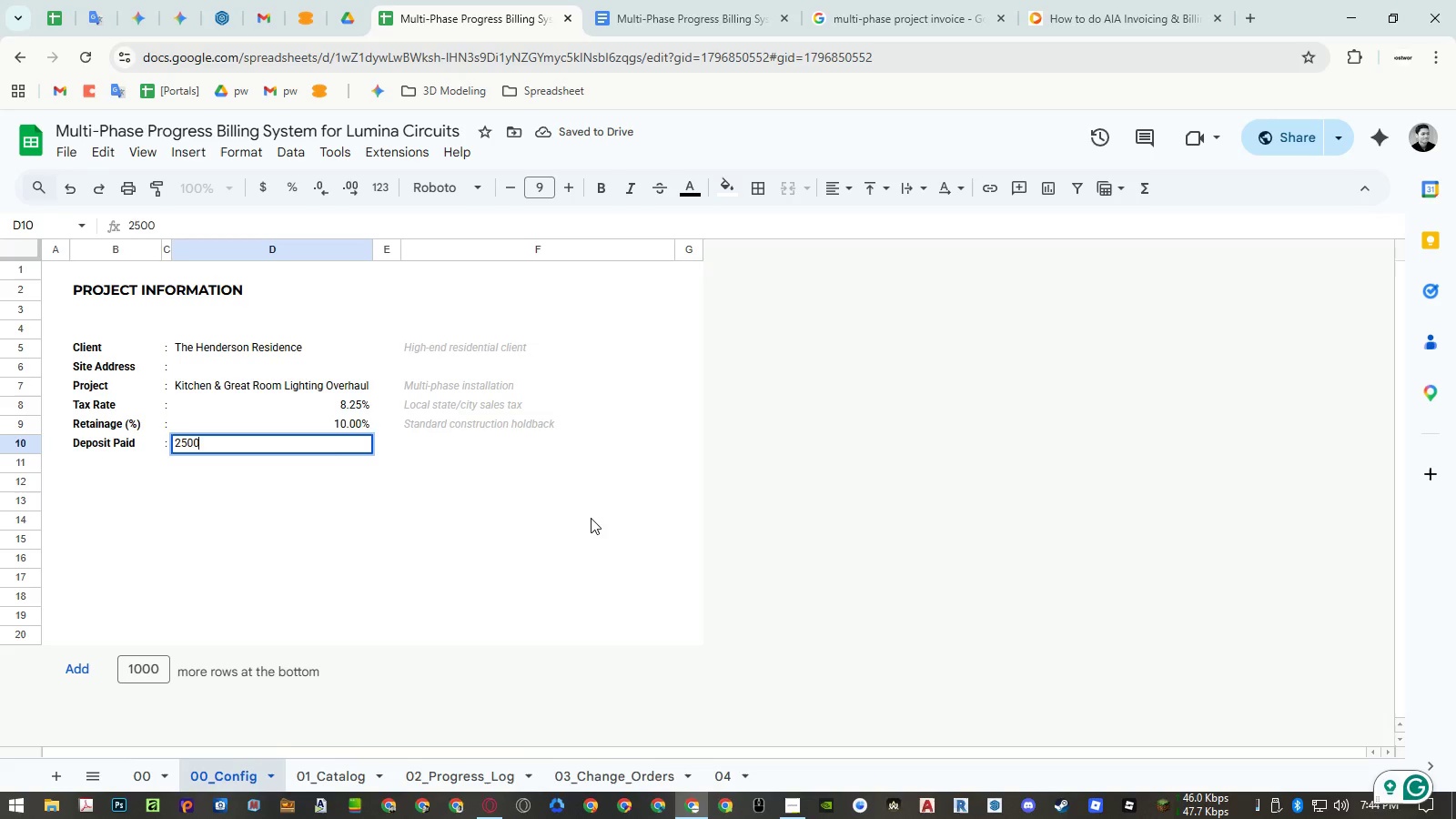 
key(NumpadEnter)
 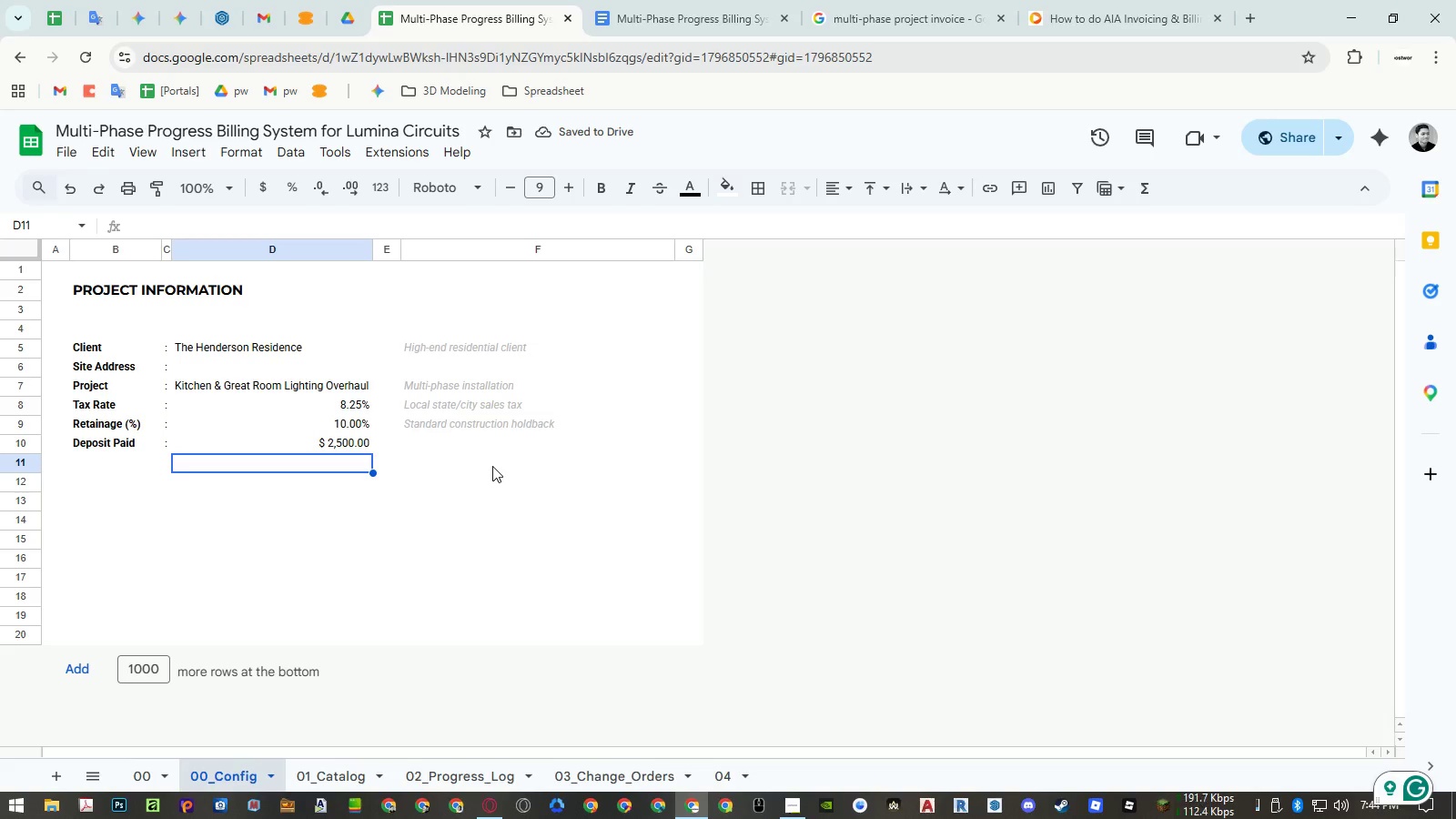 
left_click([489, 454])
 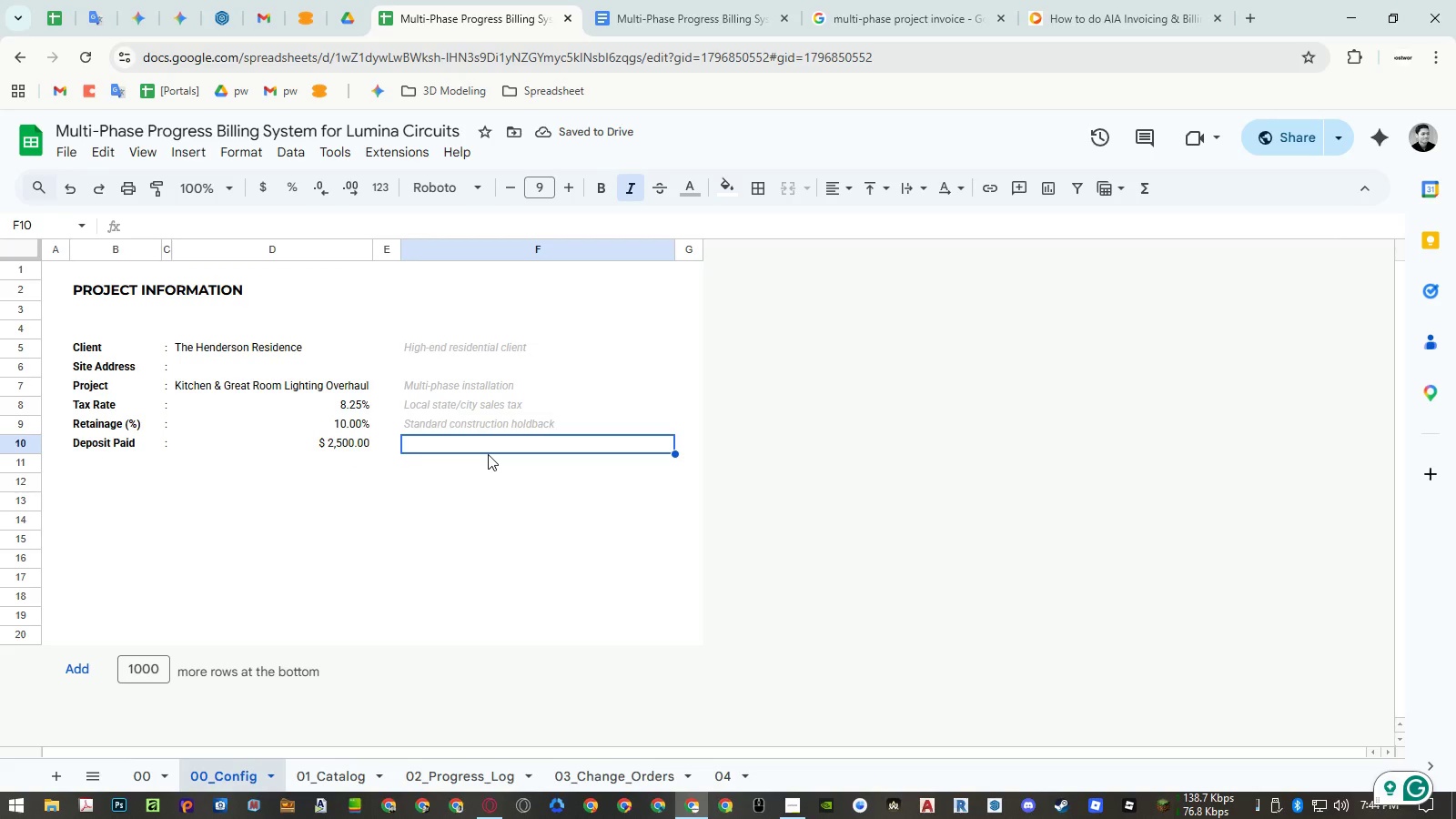 
type(Initial commitment fee)
 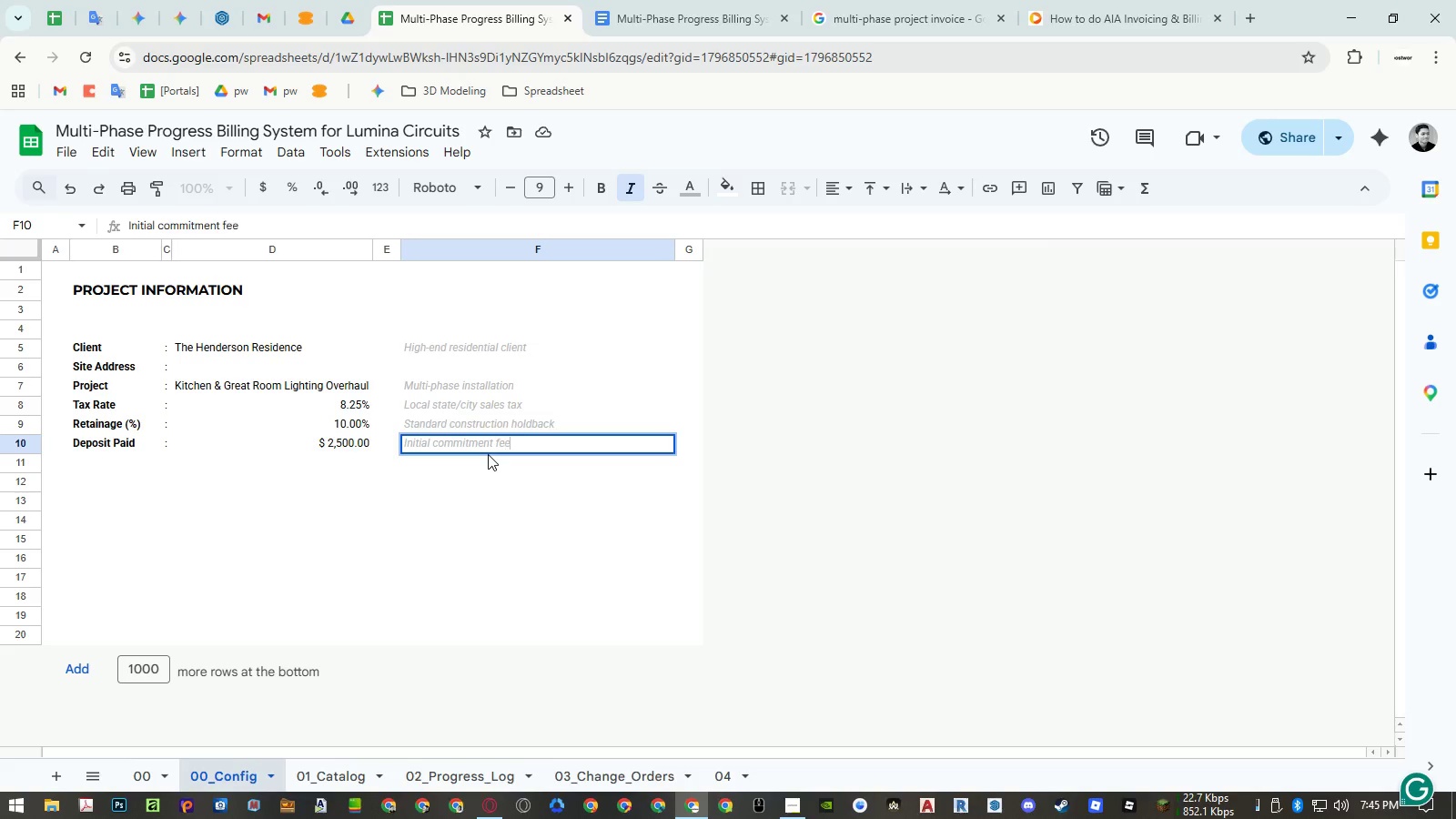 
key(Enter)
 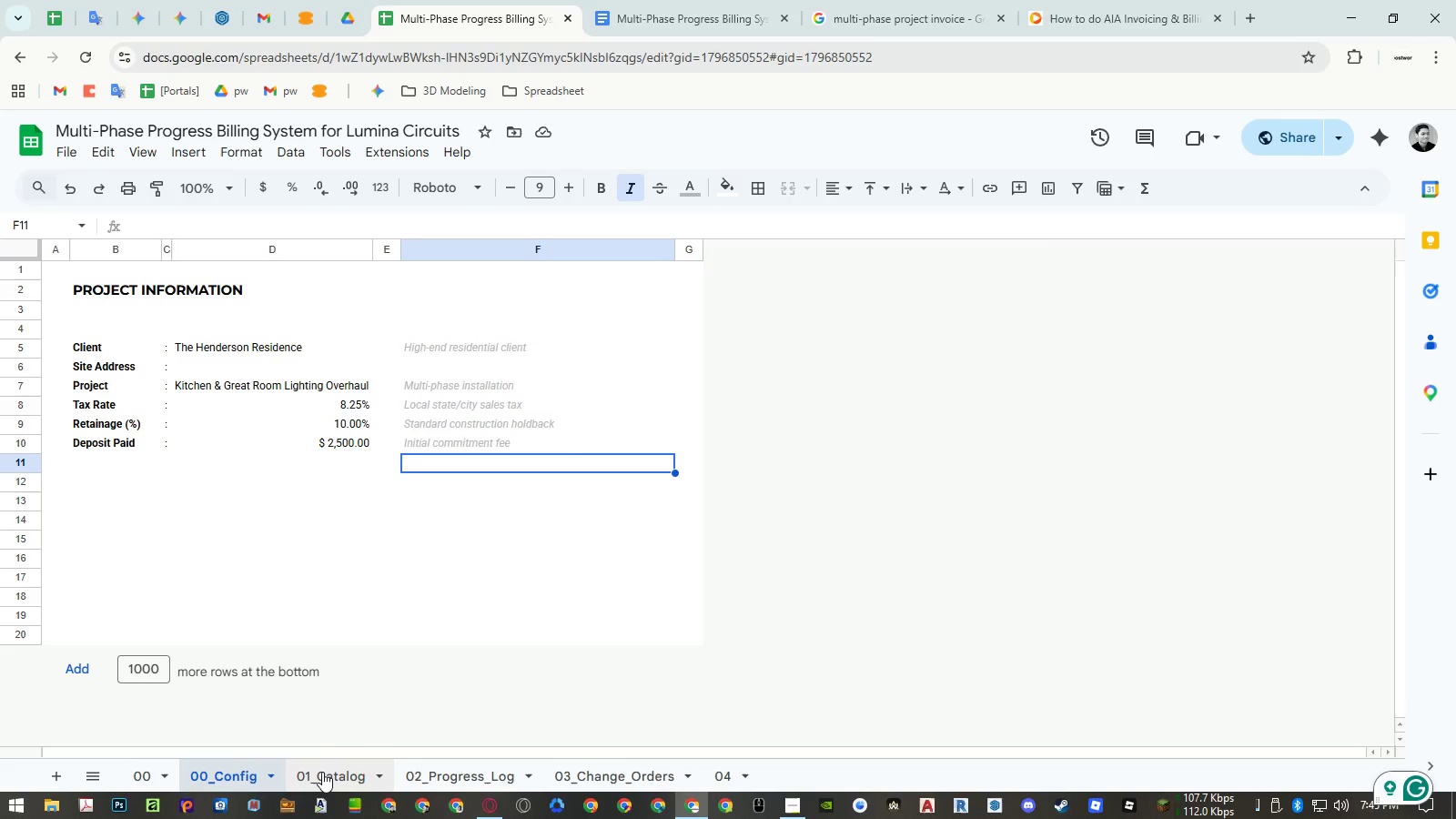 
wait(18.23)
 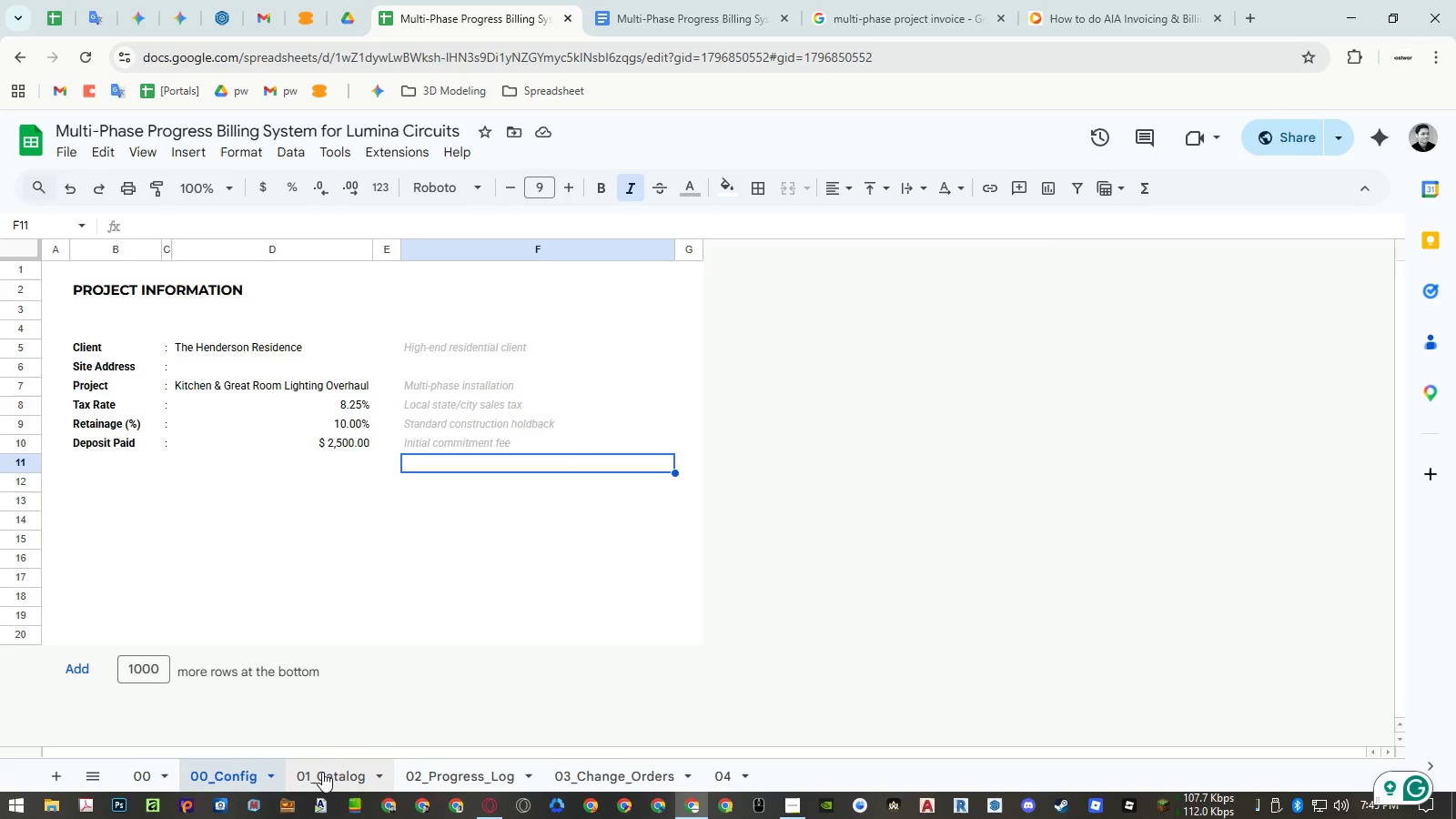 
left_click([797, 807])